 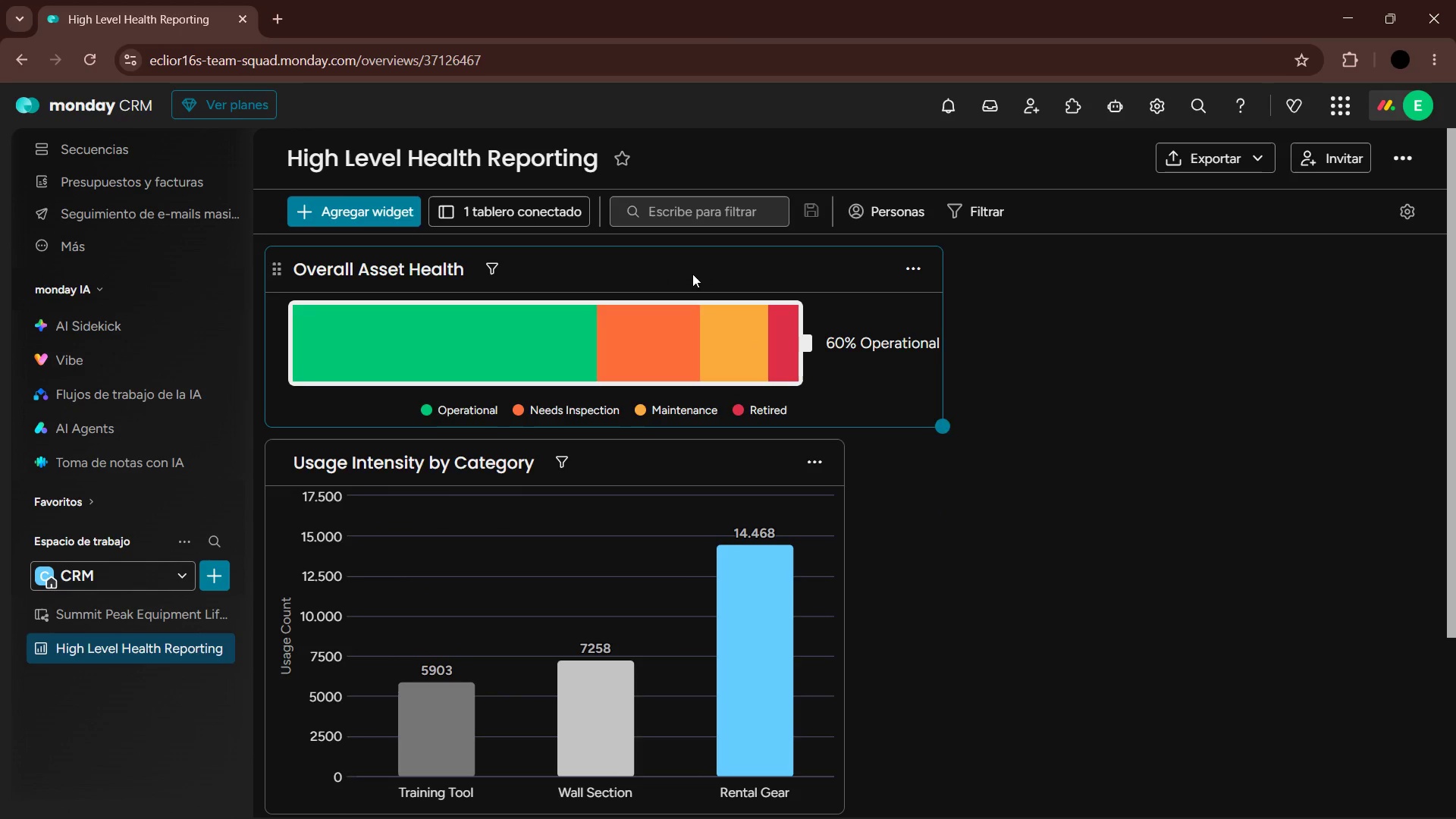 
left_click([376, 207])
 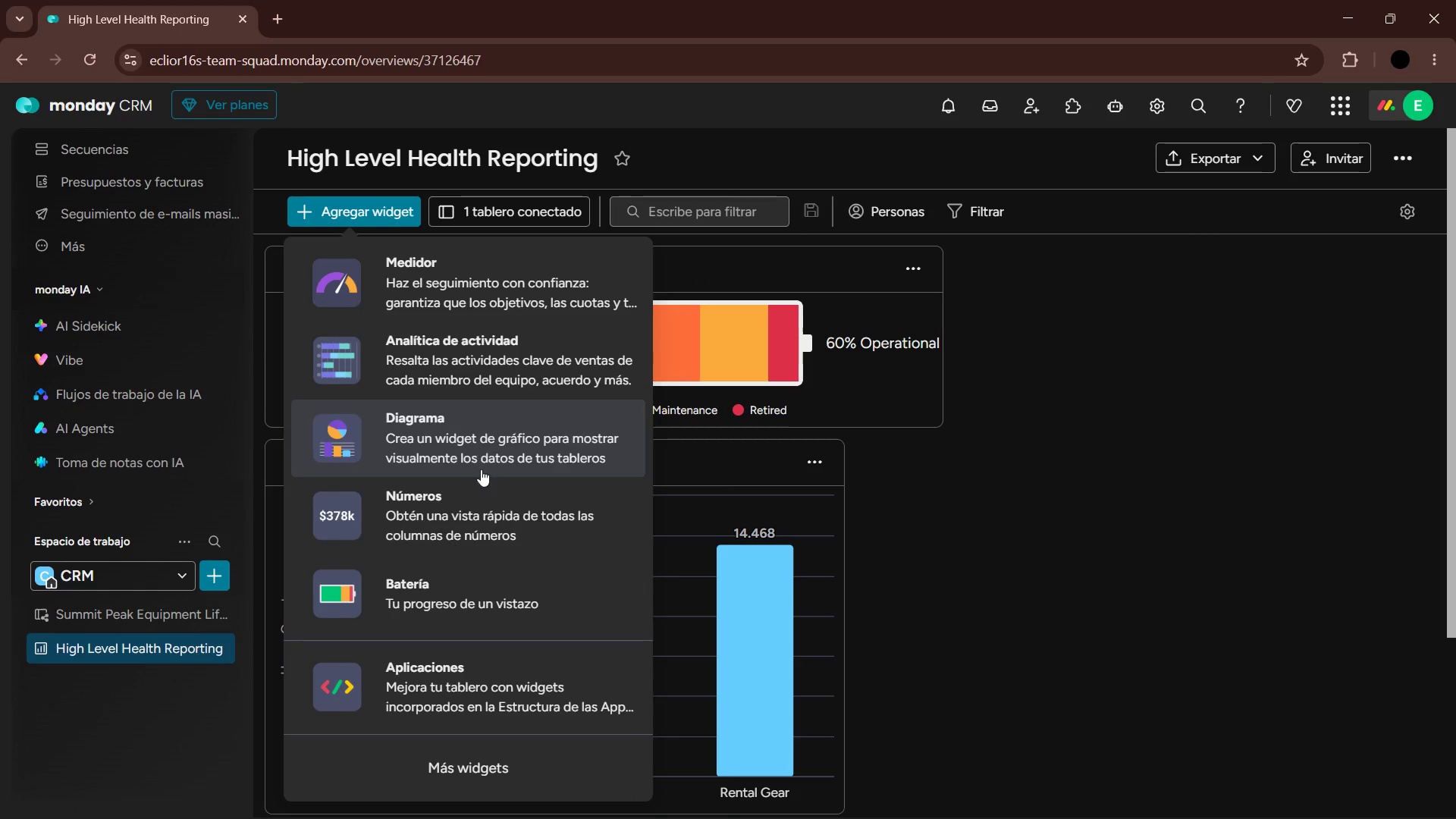 
left_click([474, 501])
 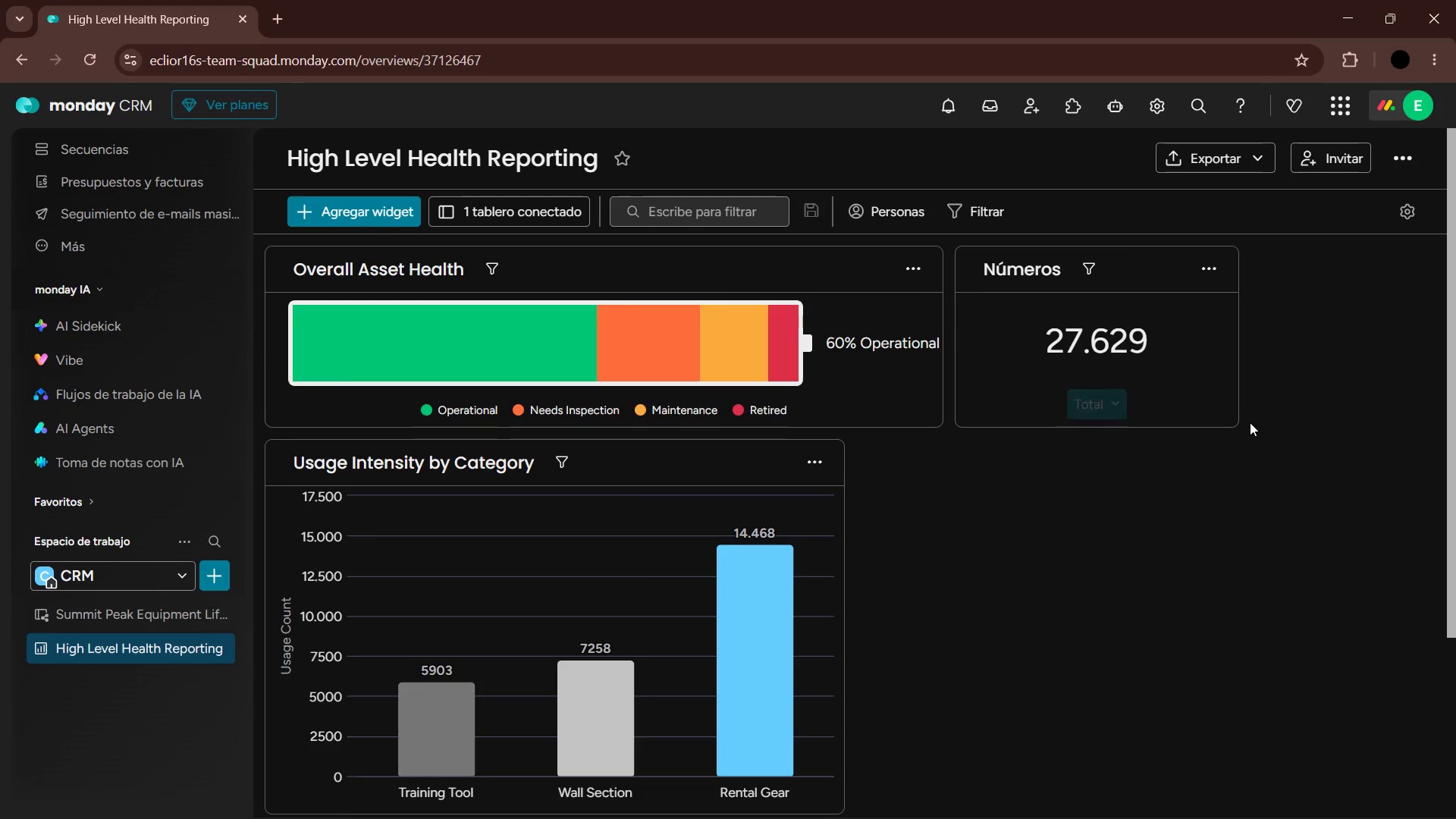 
left_click_drag(start_coordinate=[1238, 418], to_coordinate=[1410, 422])
 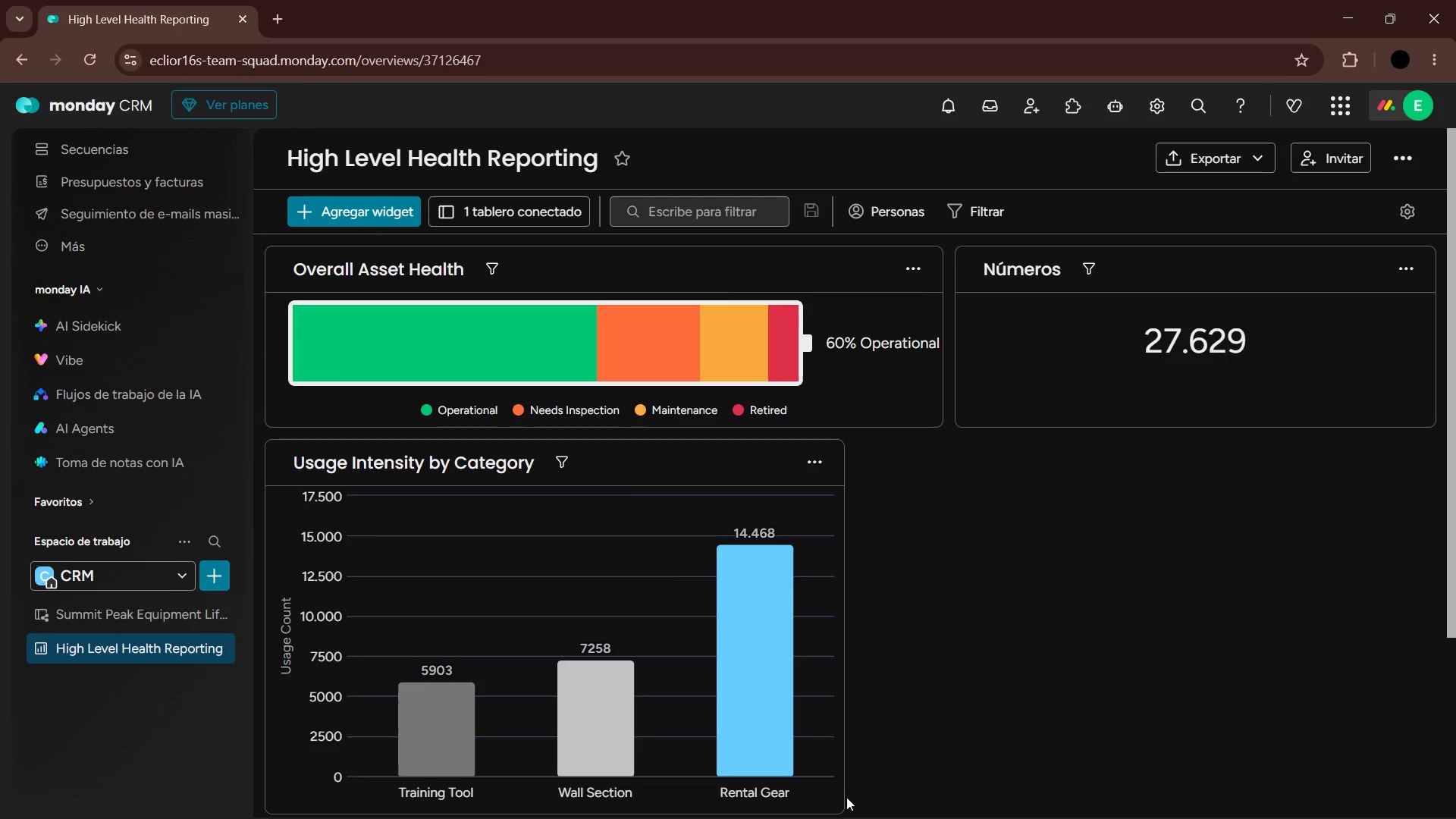 
left_click_drag(start_coordinate=[847, 811], to_coordinate=[1436, 802])
 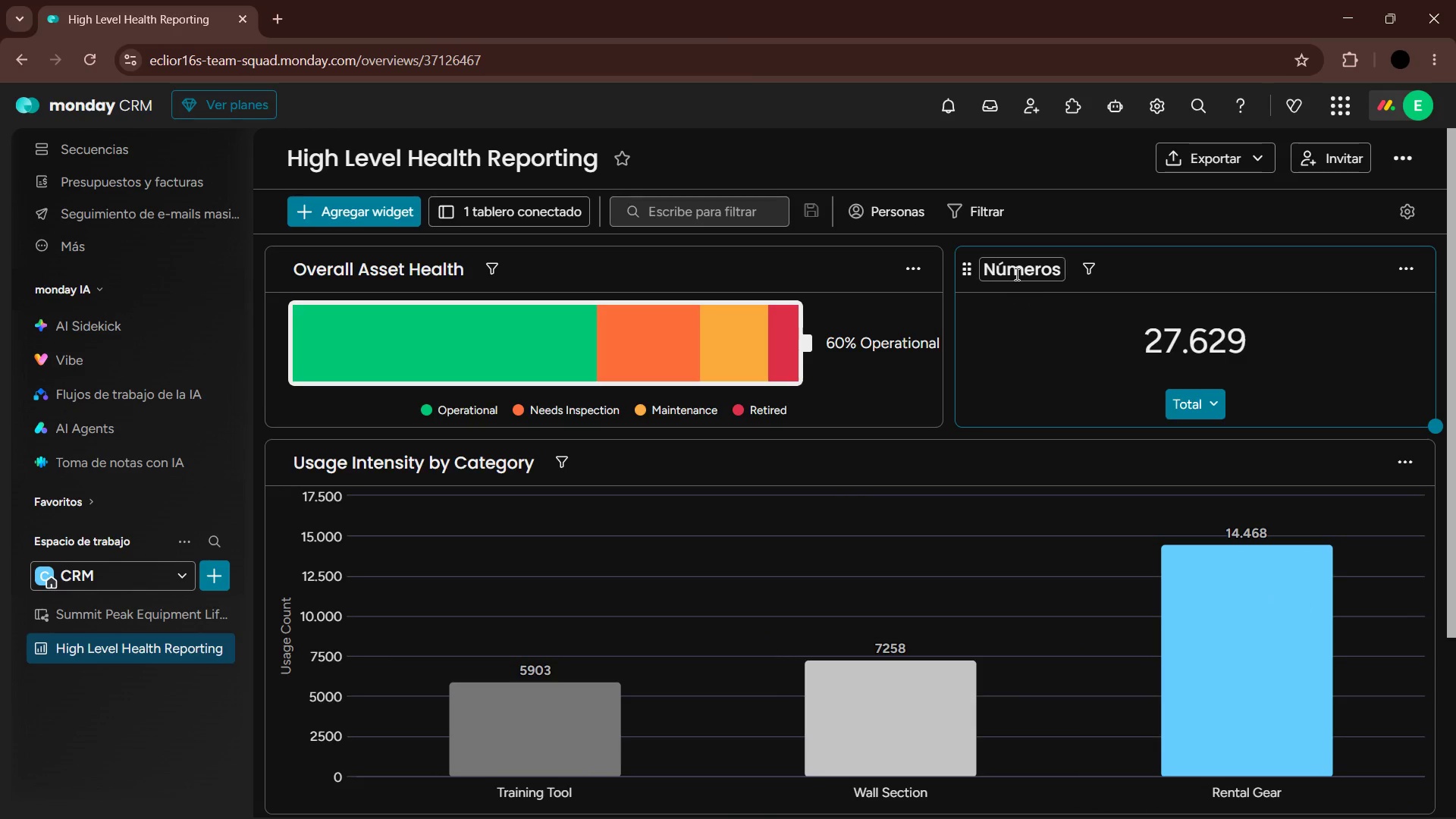 
double_click([1027, 266])
 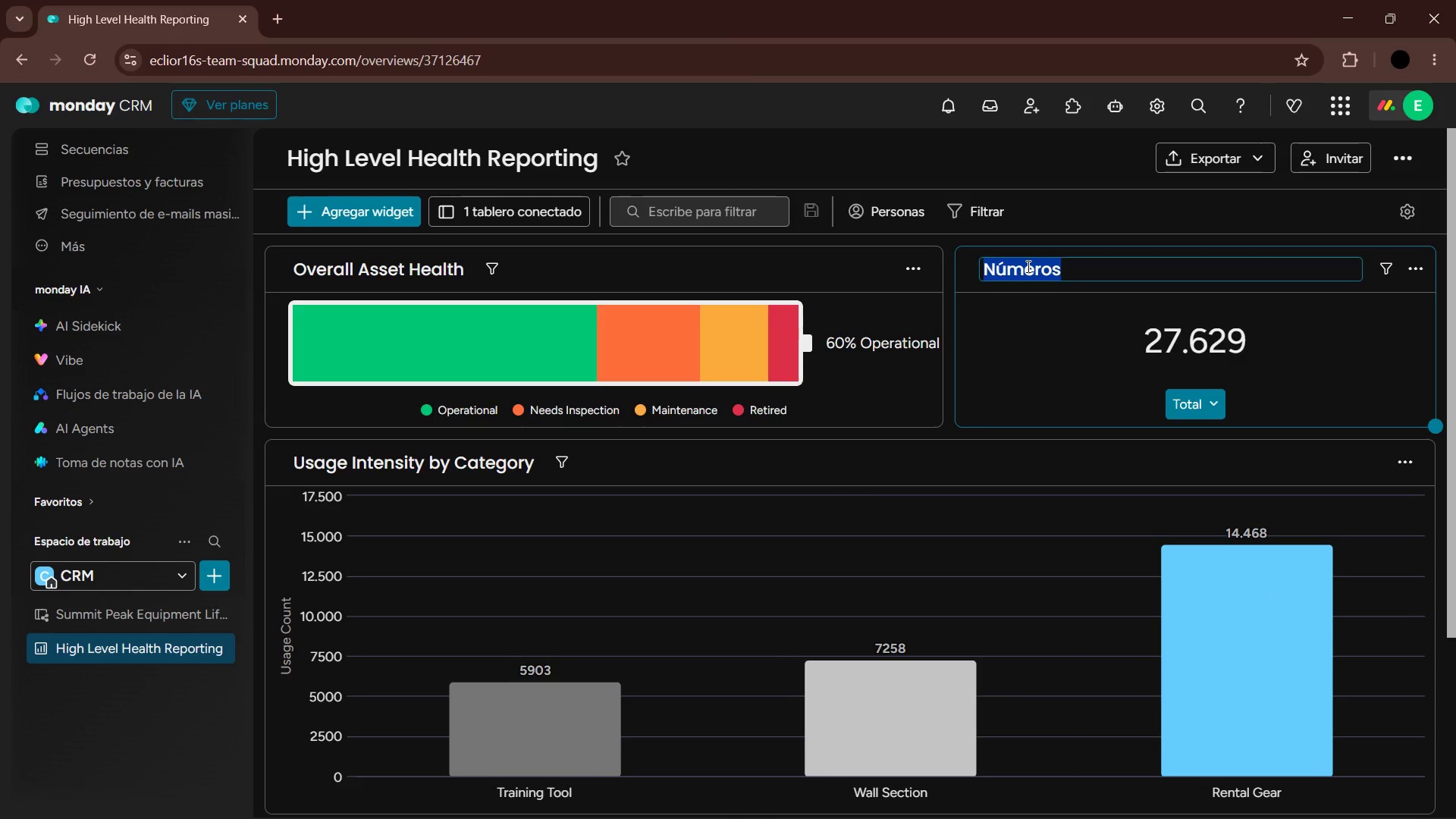 
type(Critical Assets *Out os )
key(Backspace)
key(Backspace)
type(f Service()
 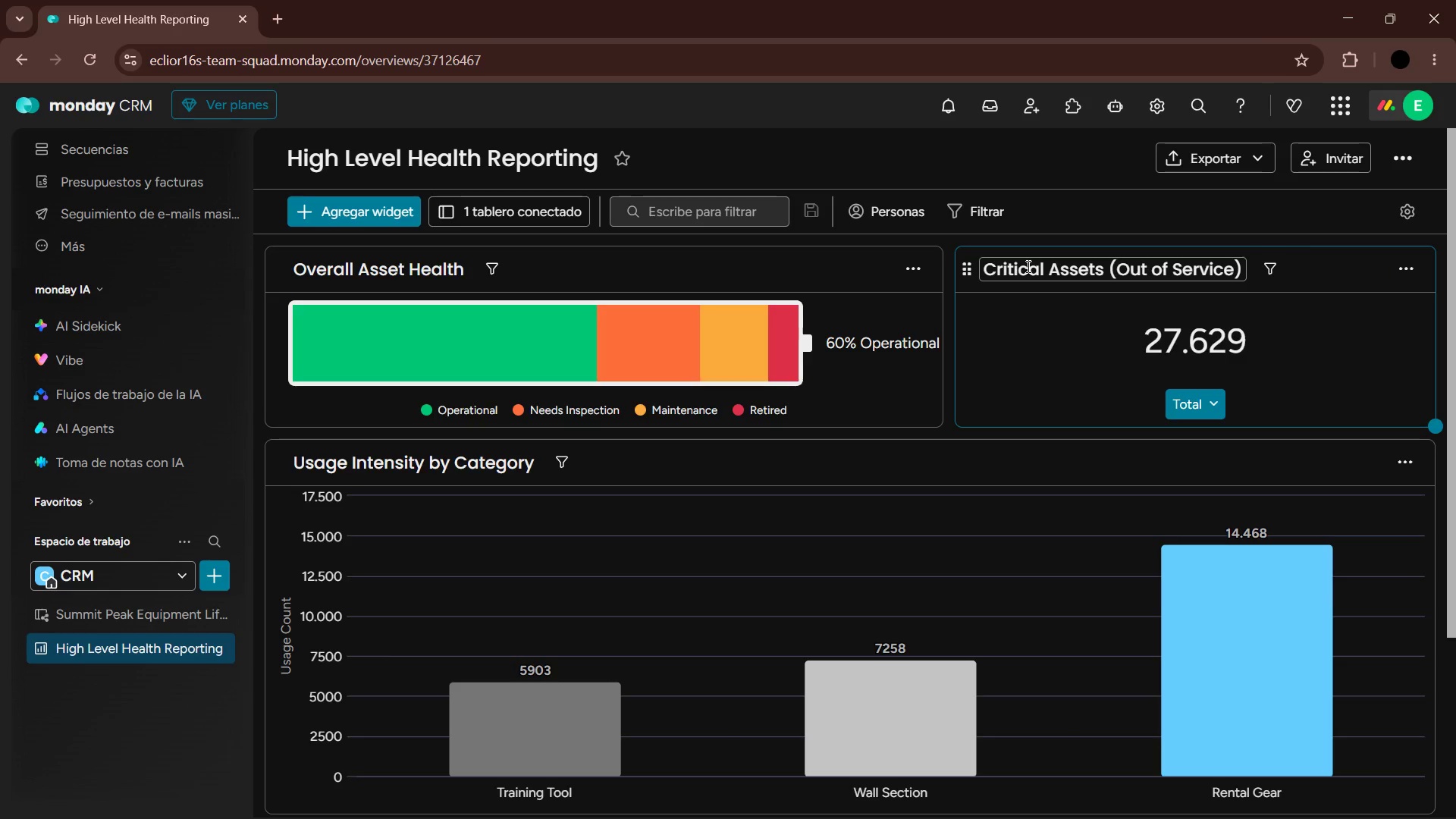 
key(Enter)
 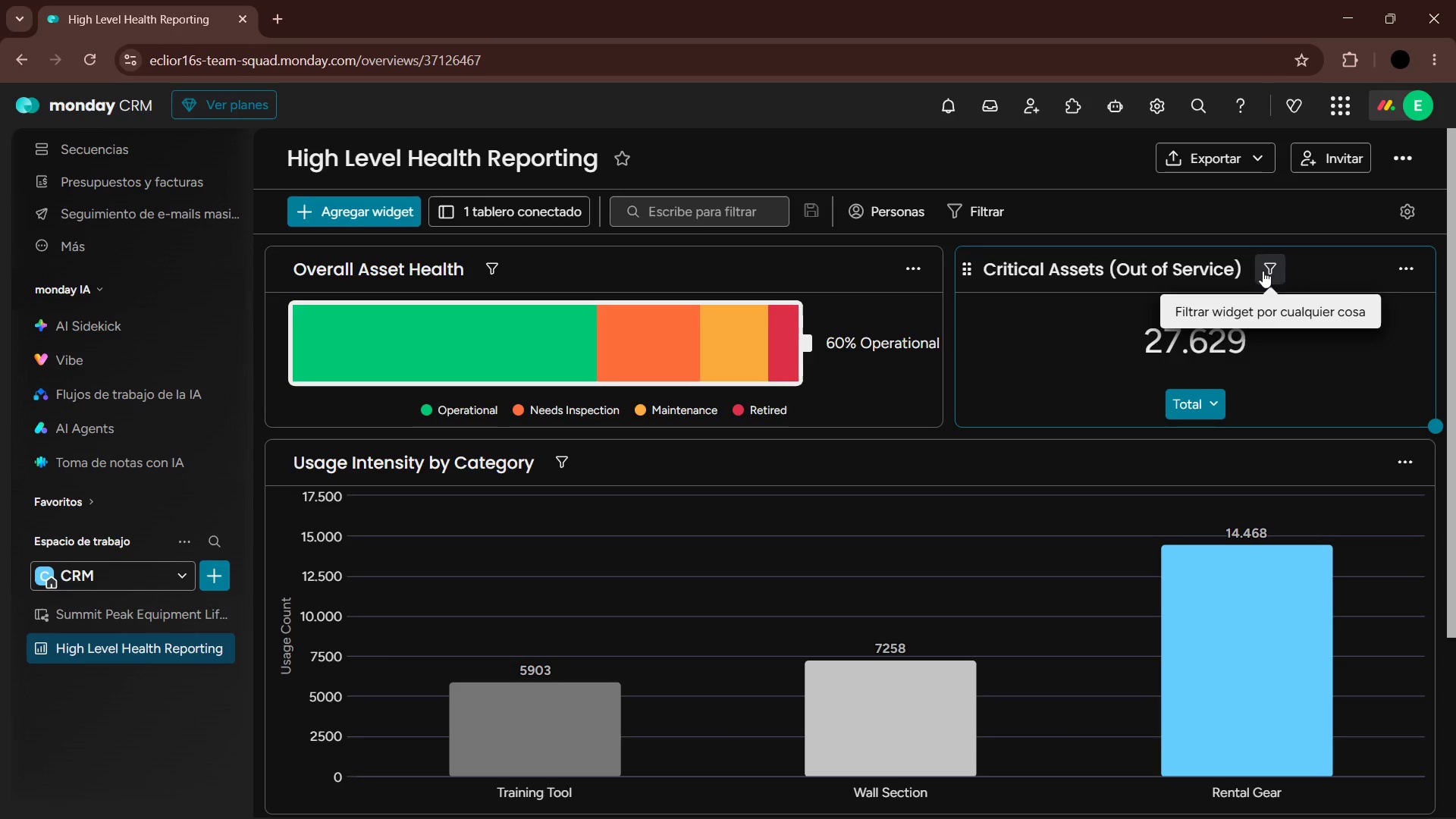 
left_click([1409, 278])
 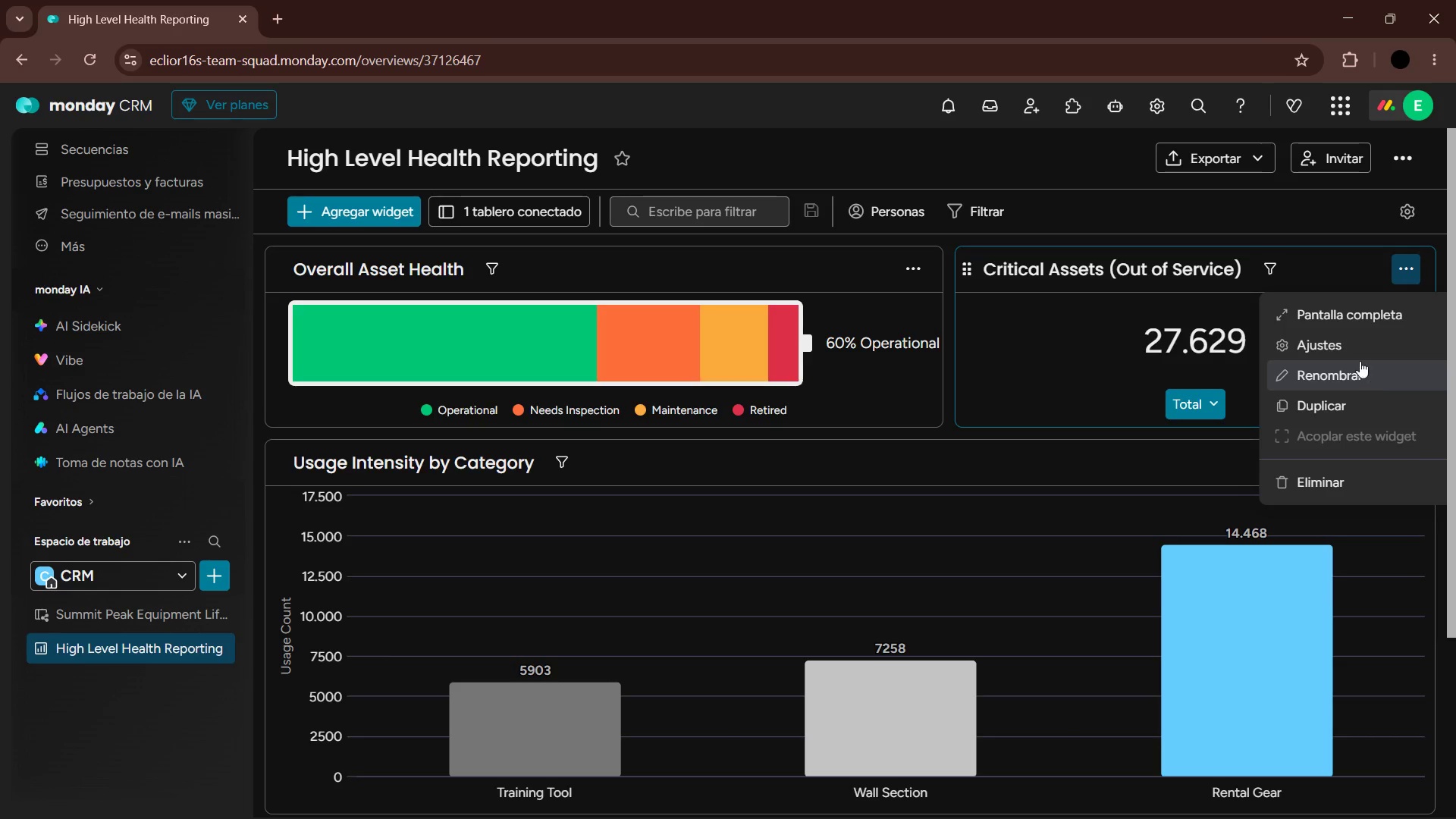 
mouse_move([1343, 344])
 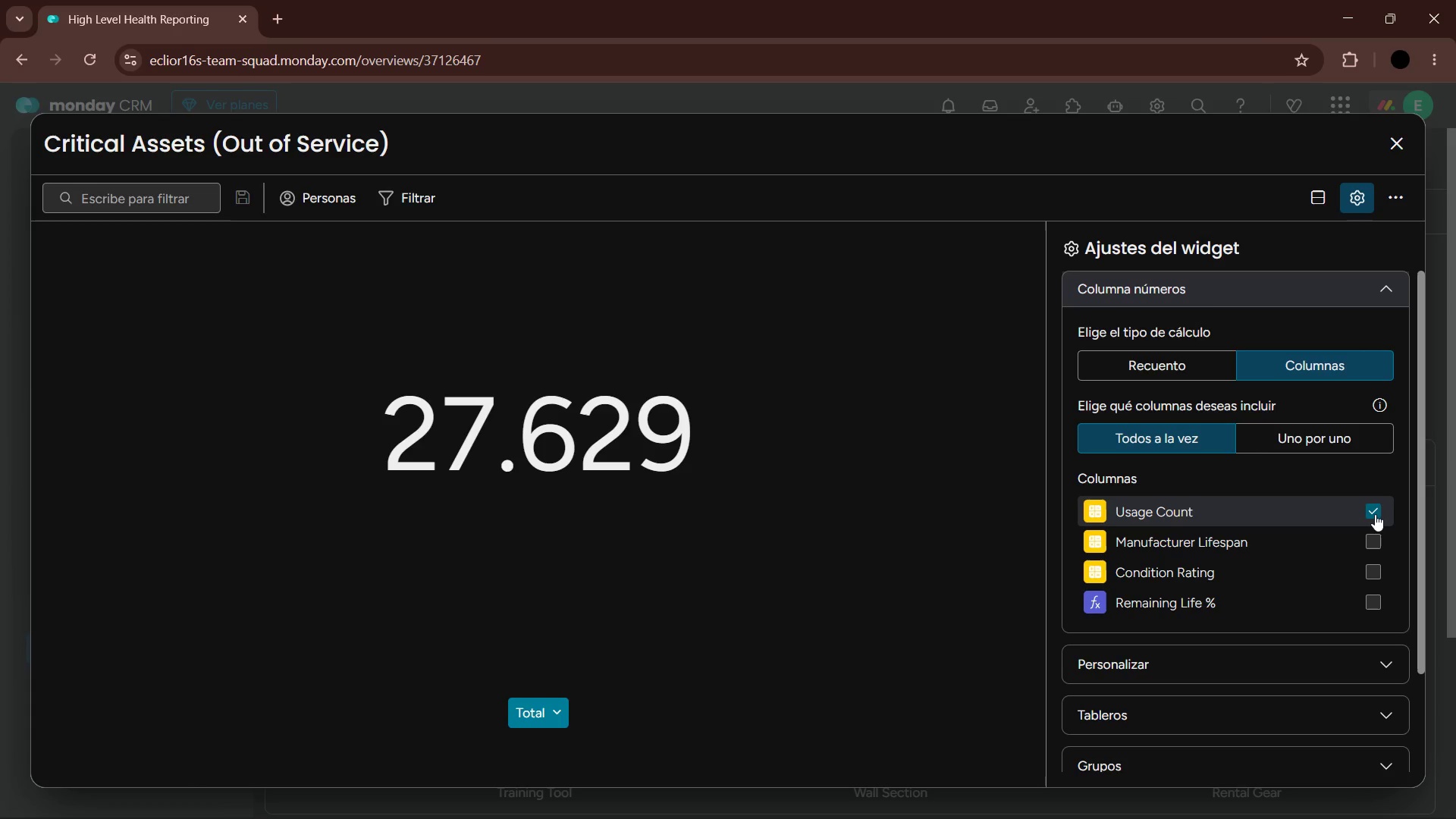 
wait(8.86)
 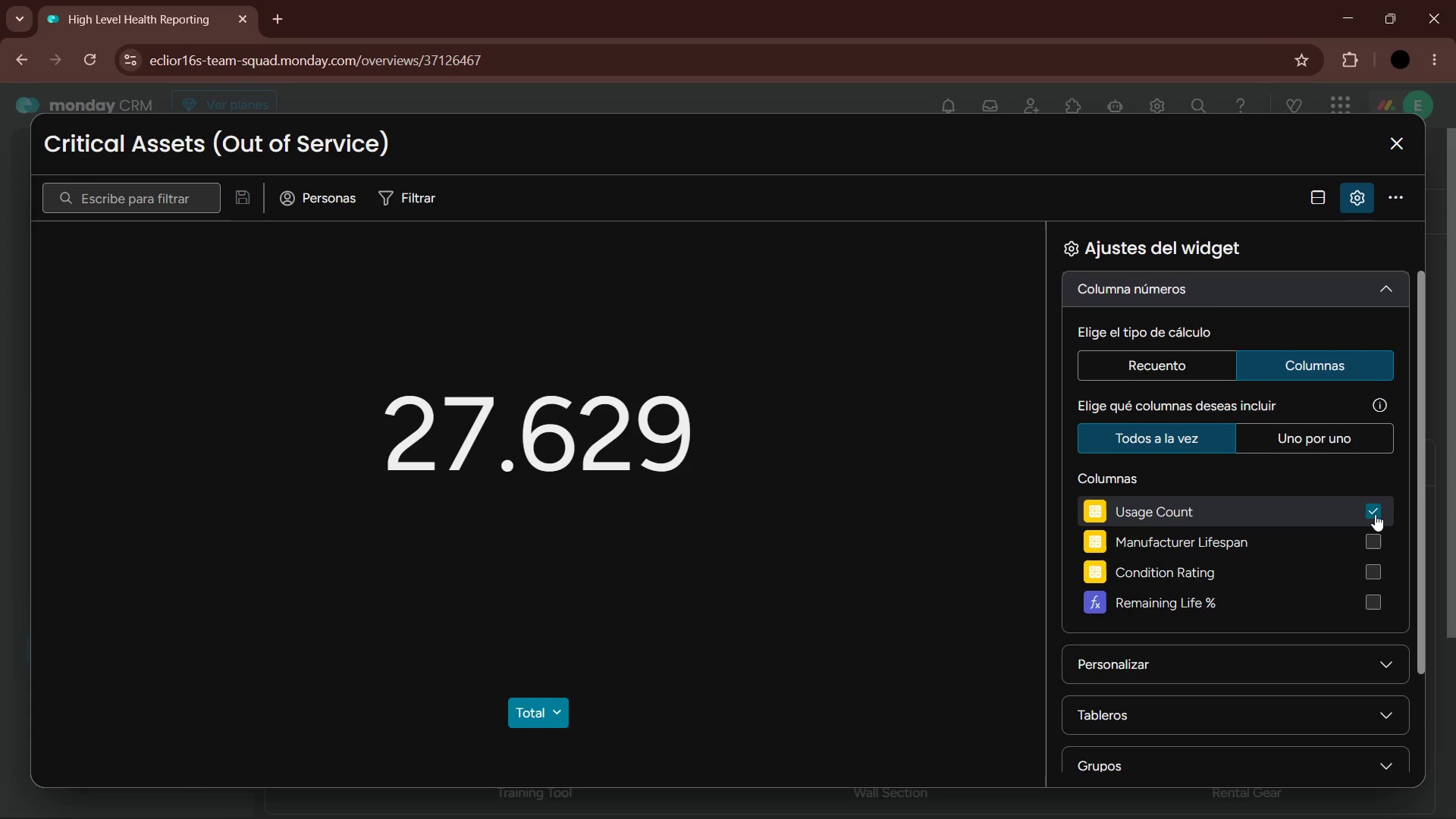 
left_click([1372, 504])
 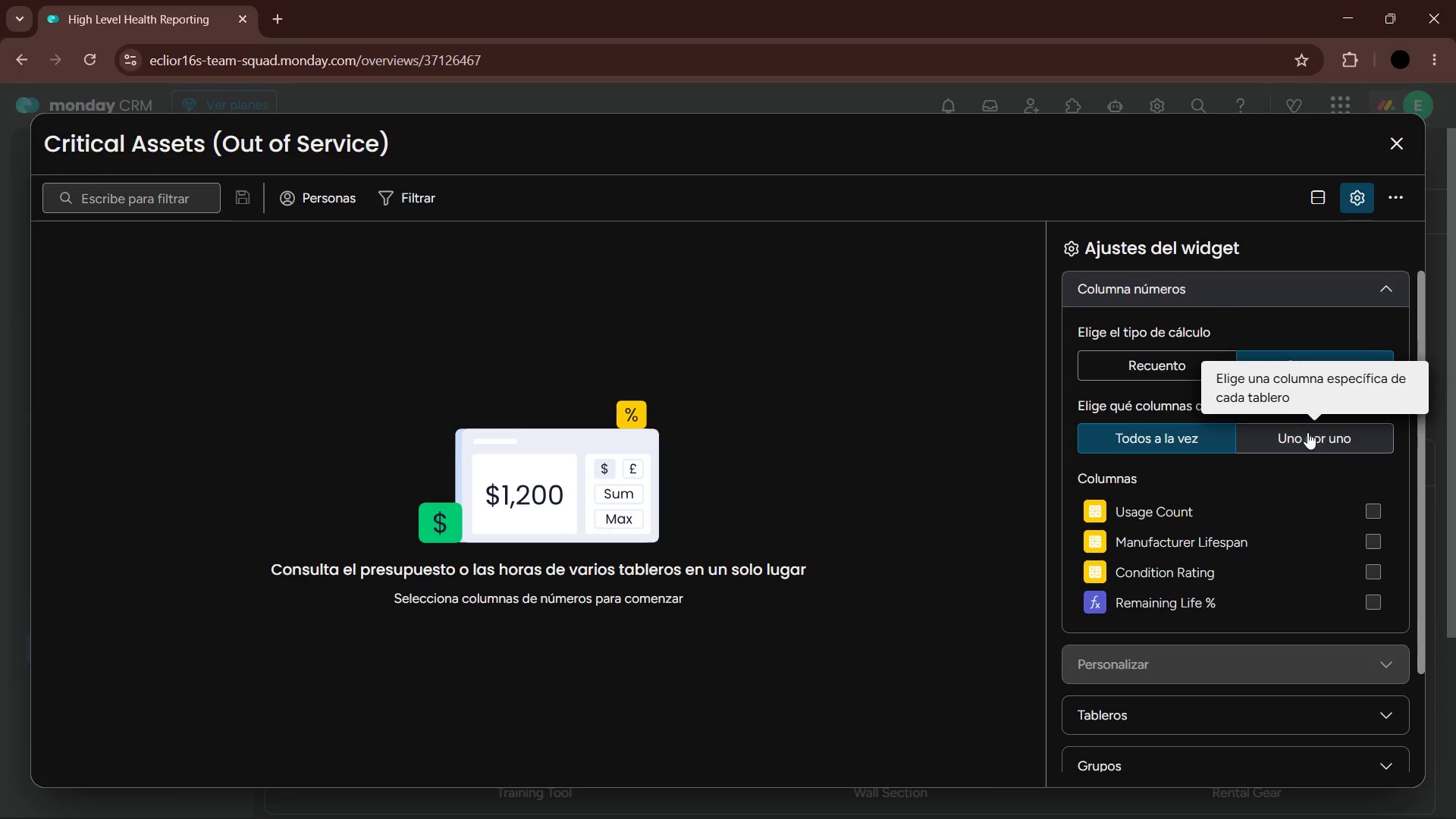 
left_click([1314, 431])
 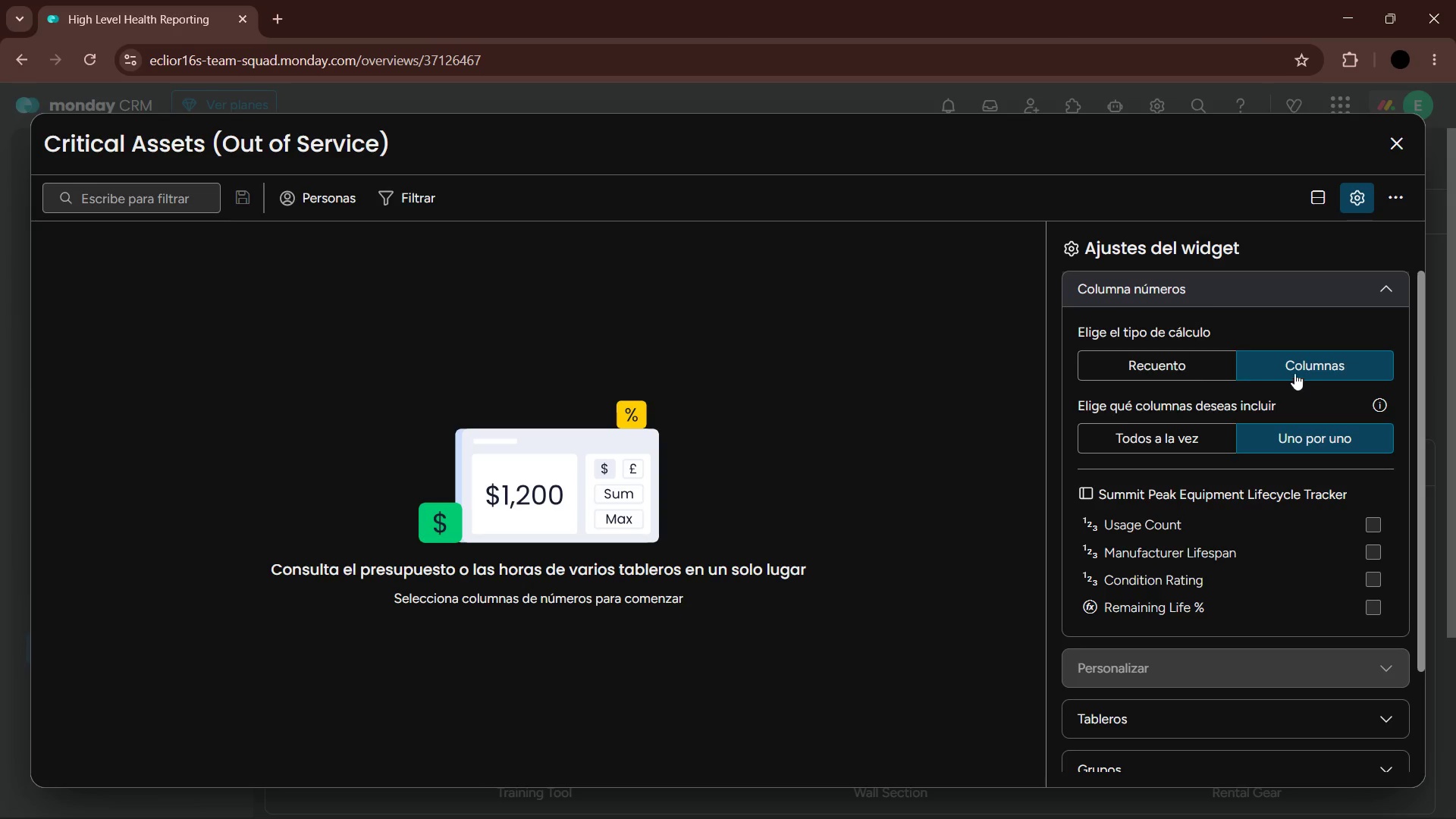 
double_click([1192, 353])
 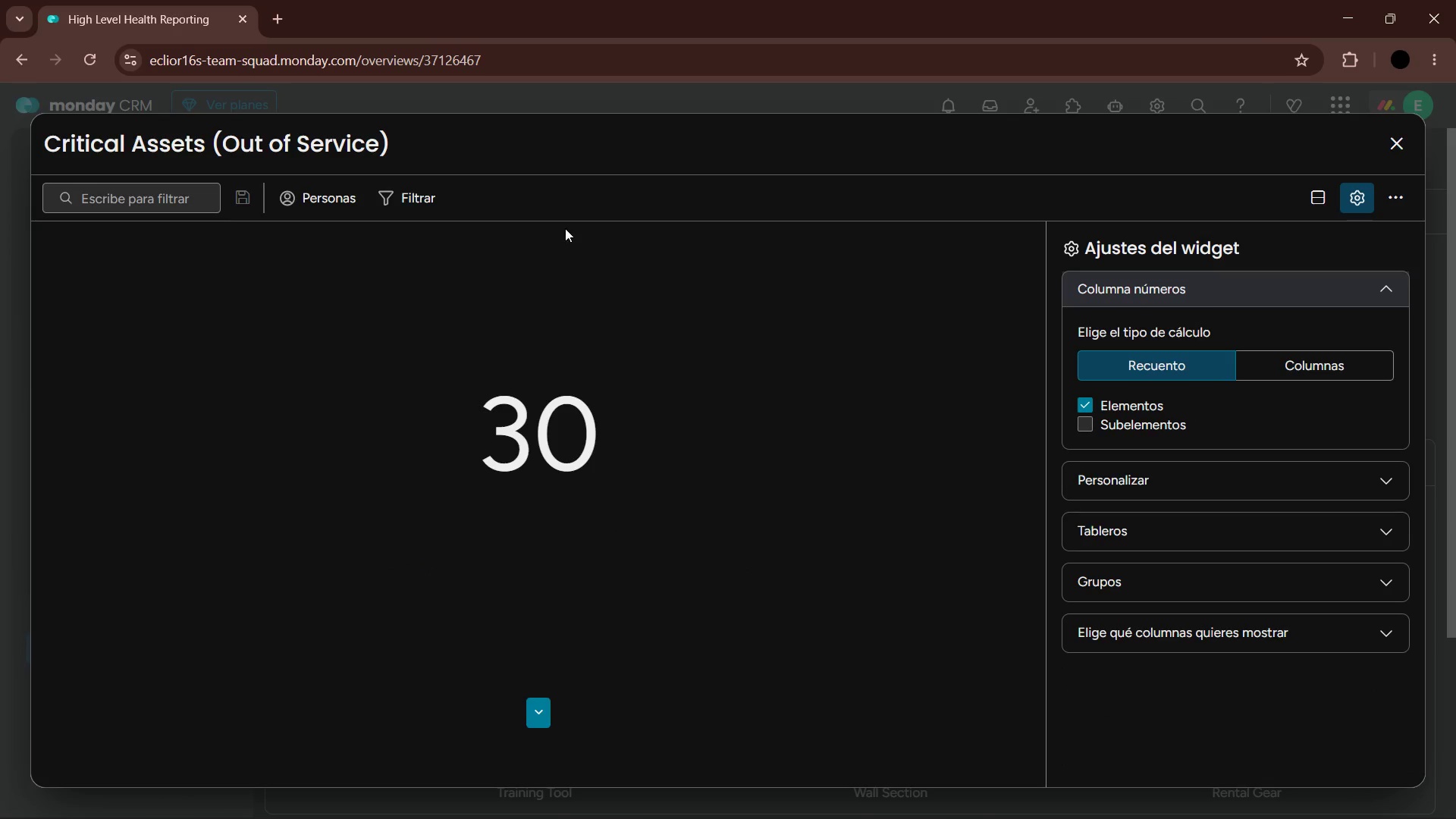 
left_click([391, 210])
 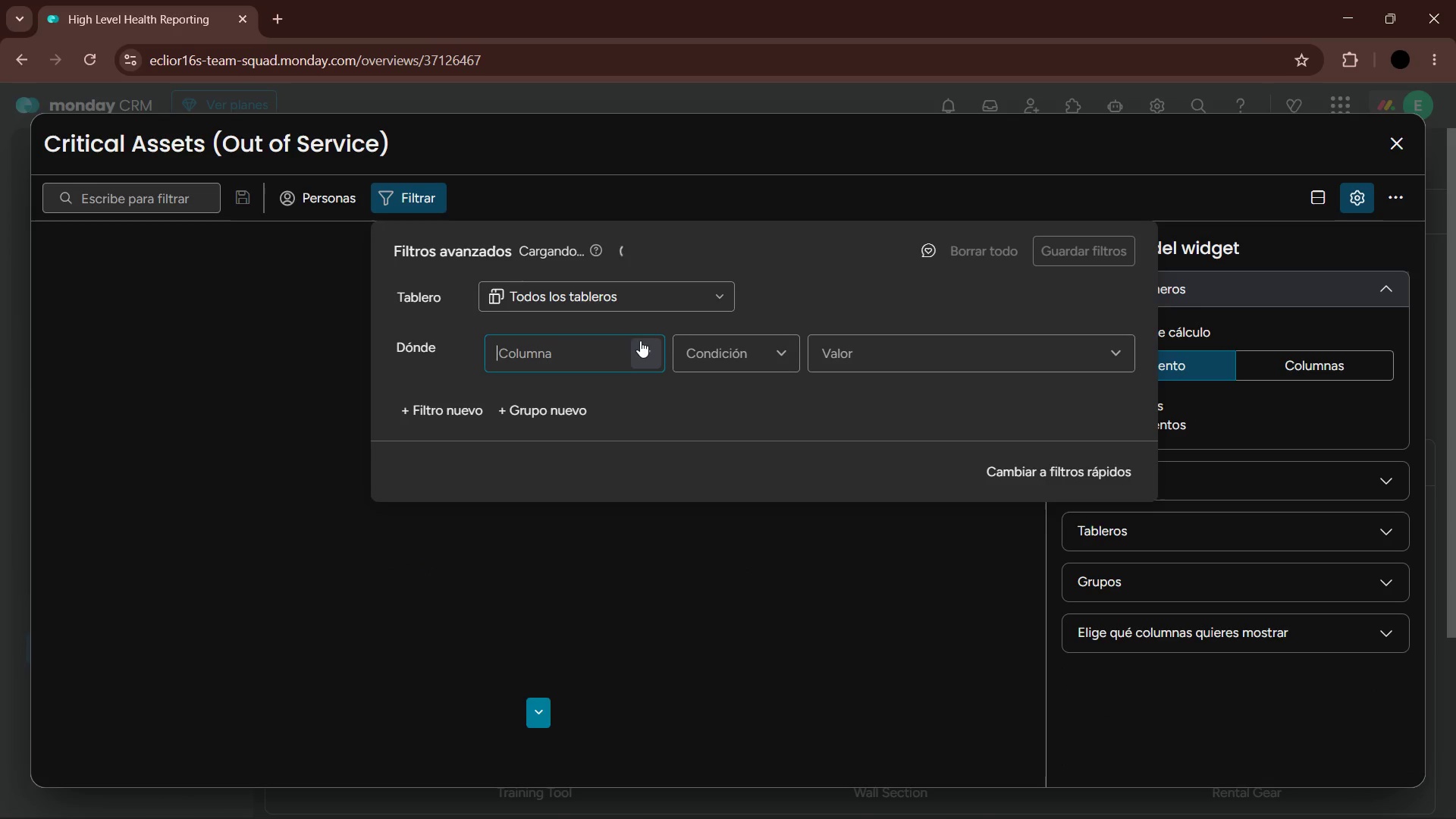 
left_click([673, 297])
 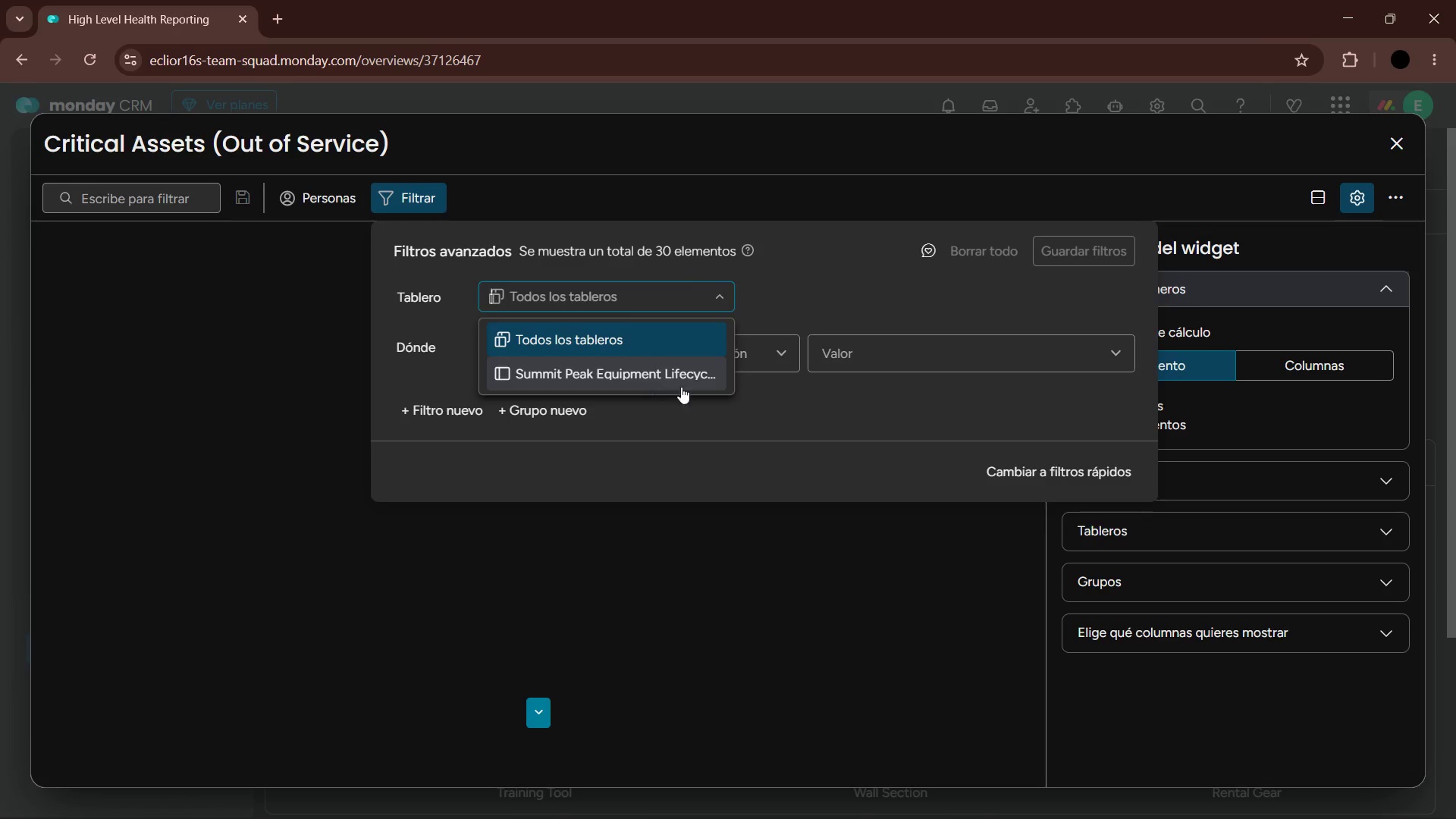 
left_click([634, 350])
 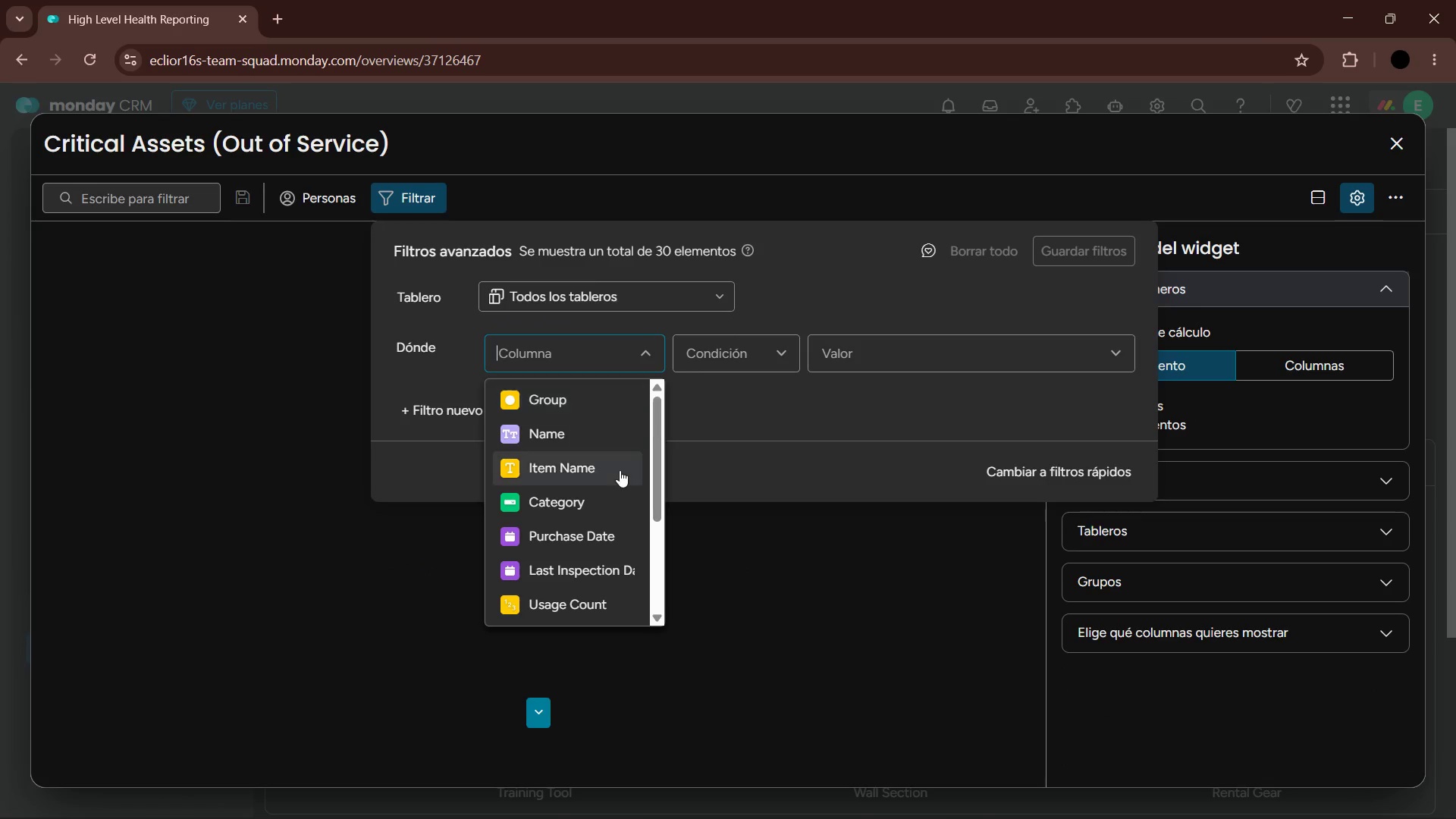 
scroll: coordinate [597, 490], scroll_direction: down, amount: 6.0
 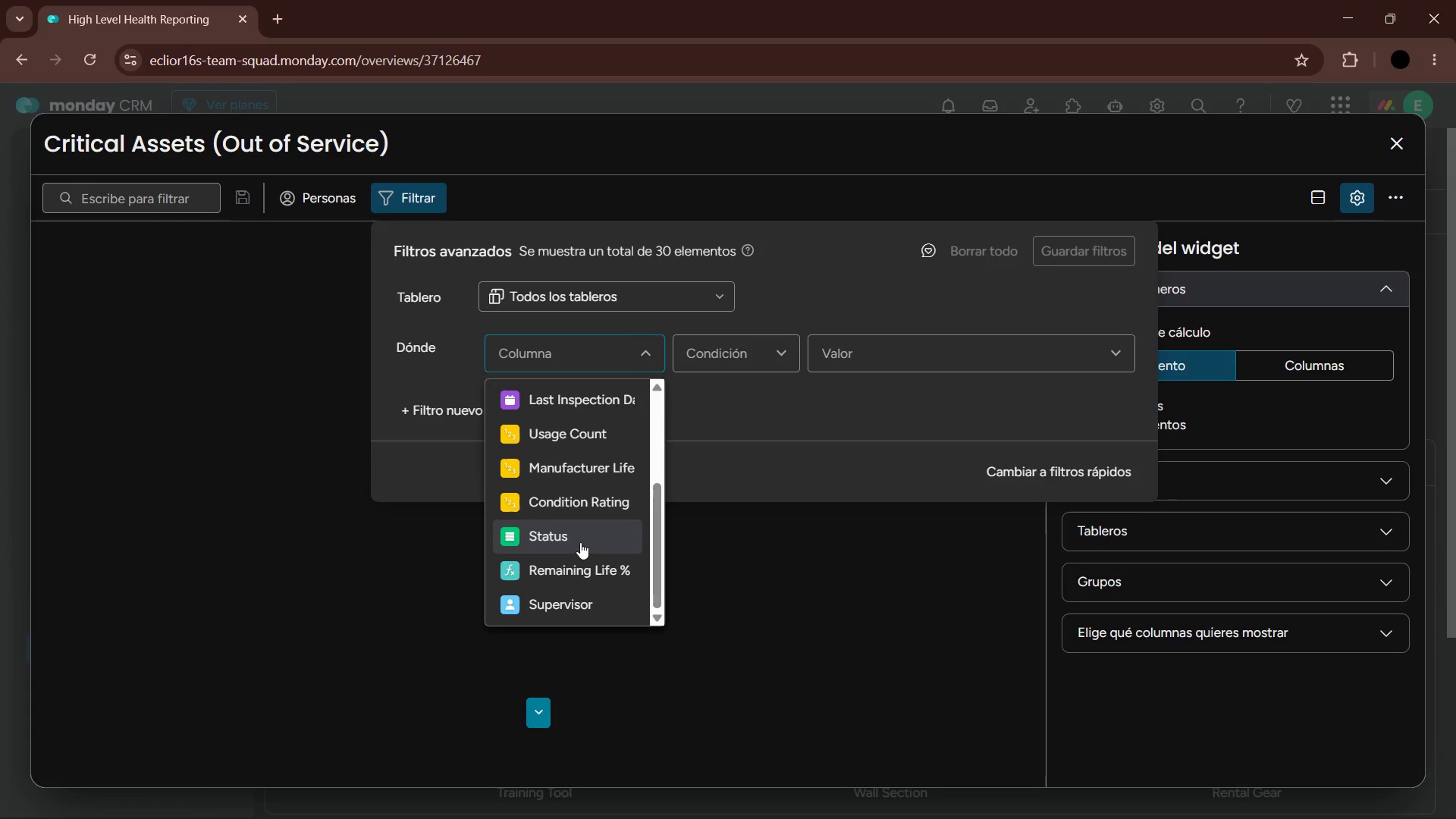 
left_click([580, 541])
 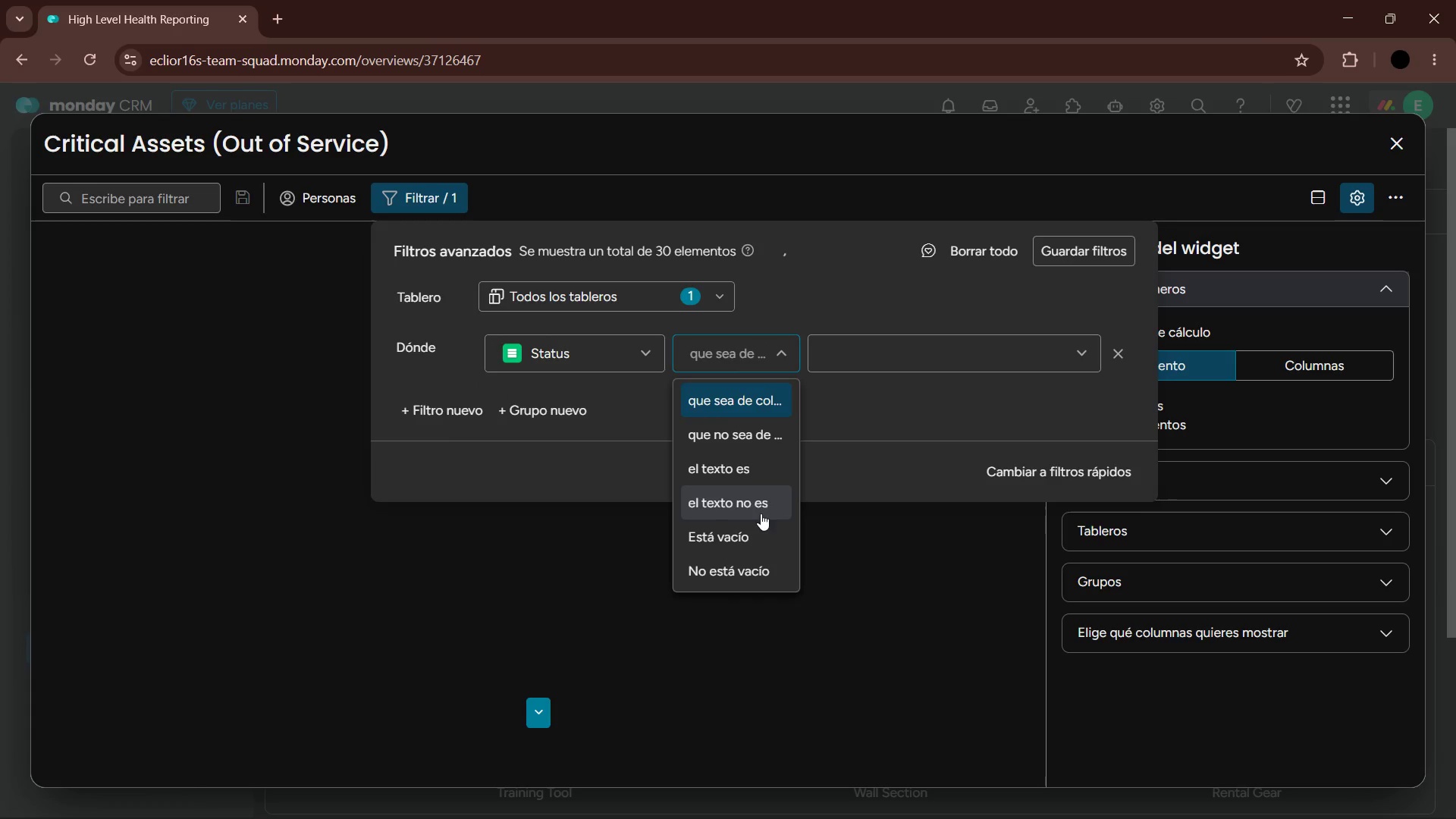 
double_click([964, 361])
 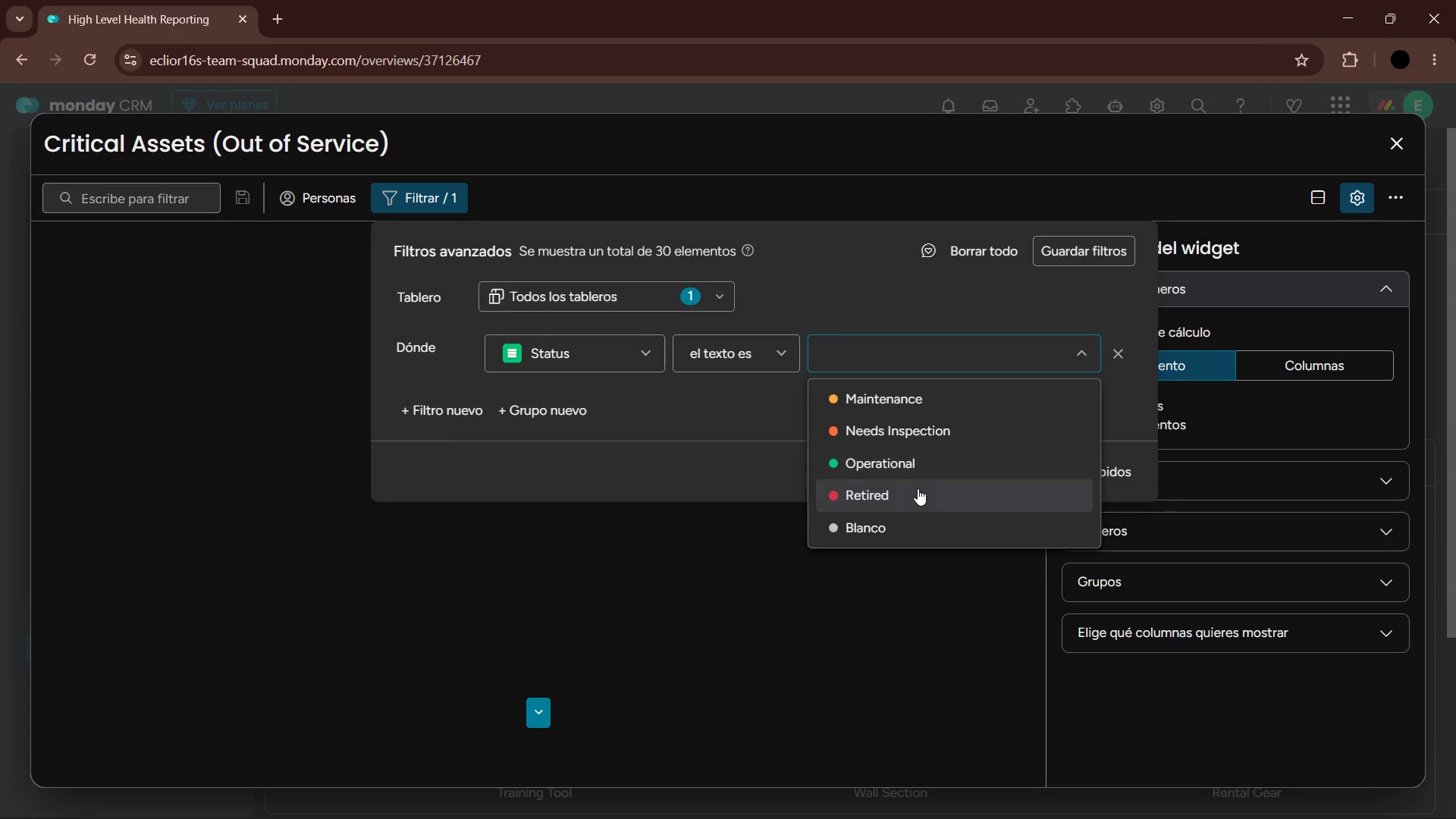 
left_click([918, 488])
 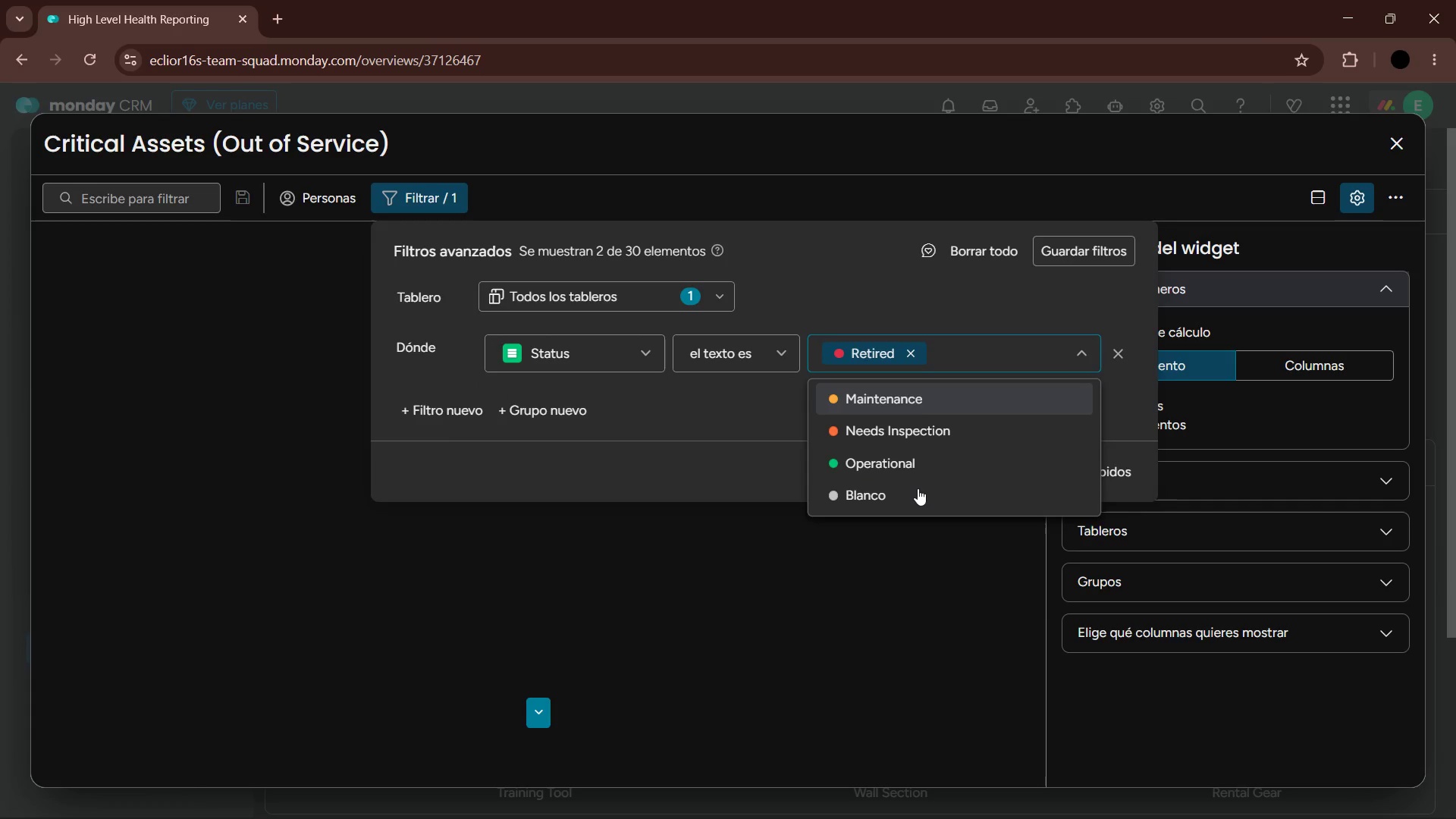 
wait(8.62)
 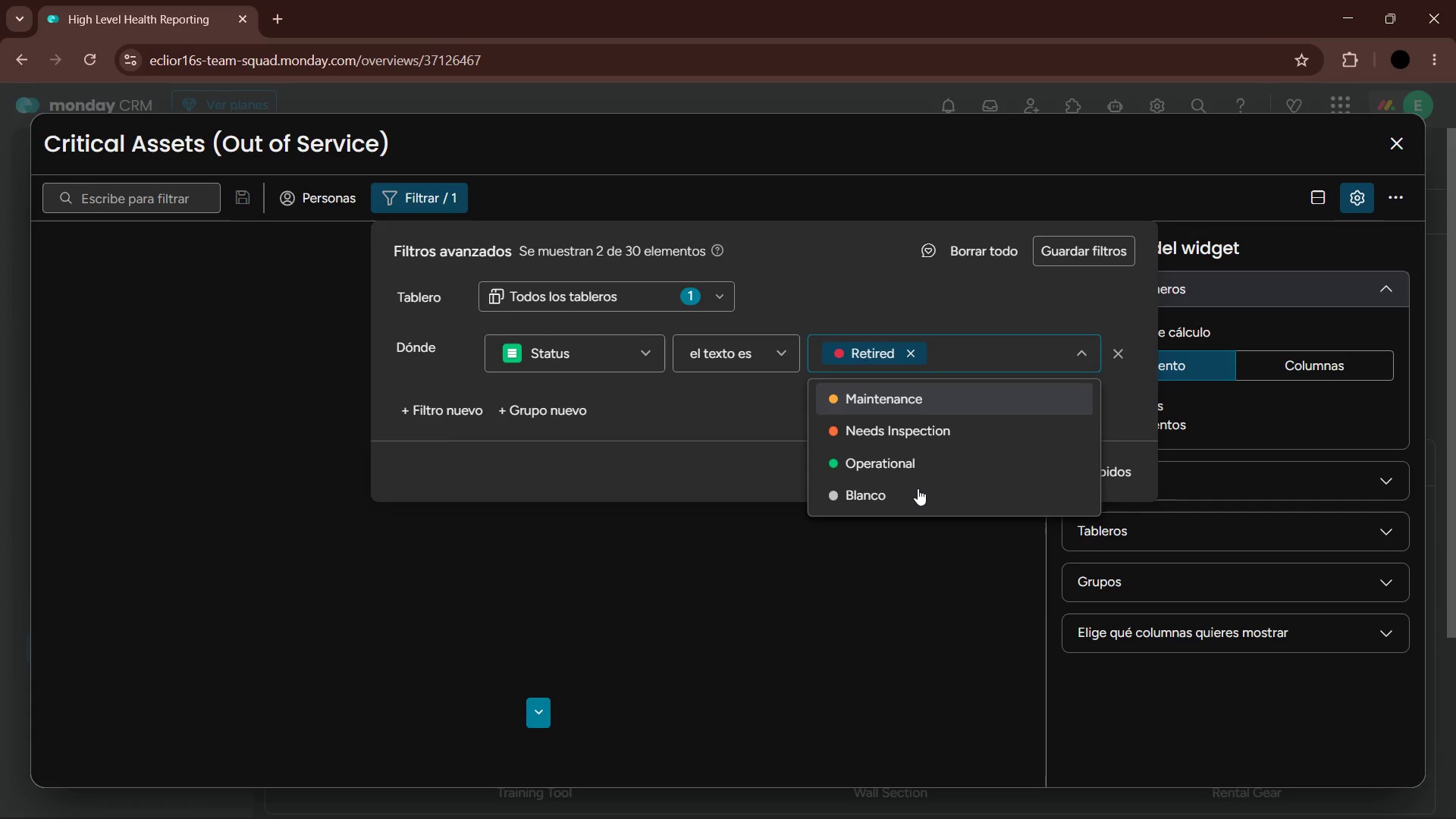 
left_click([1077, 259])
 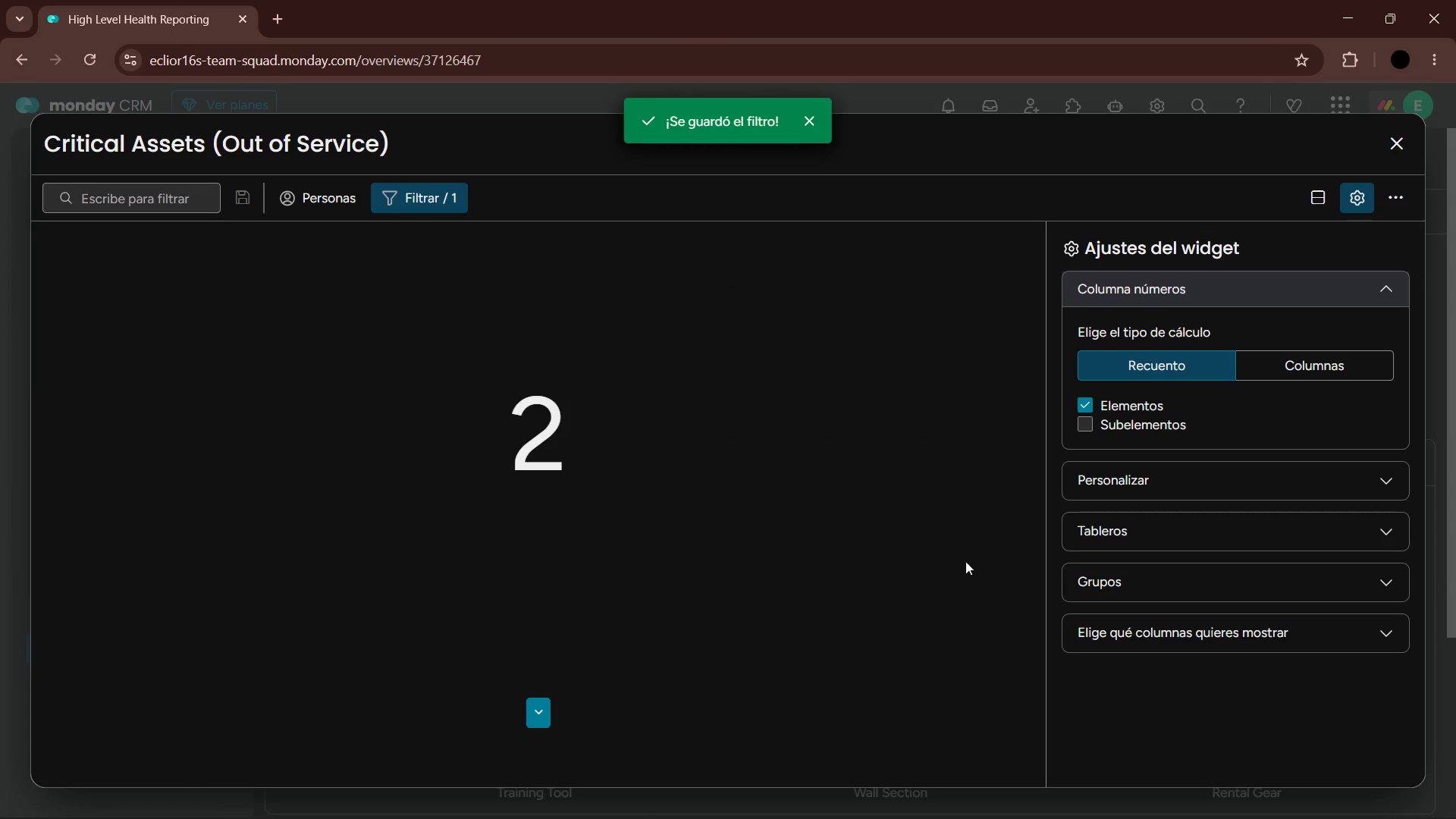 
left_click([1401, 153])
 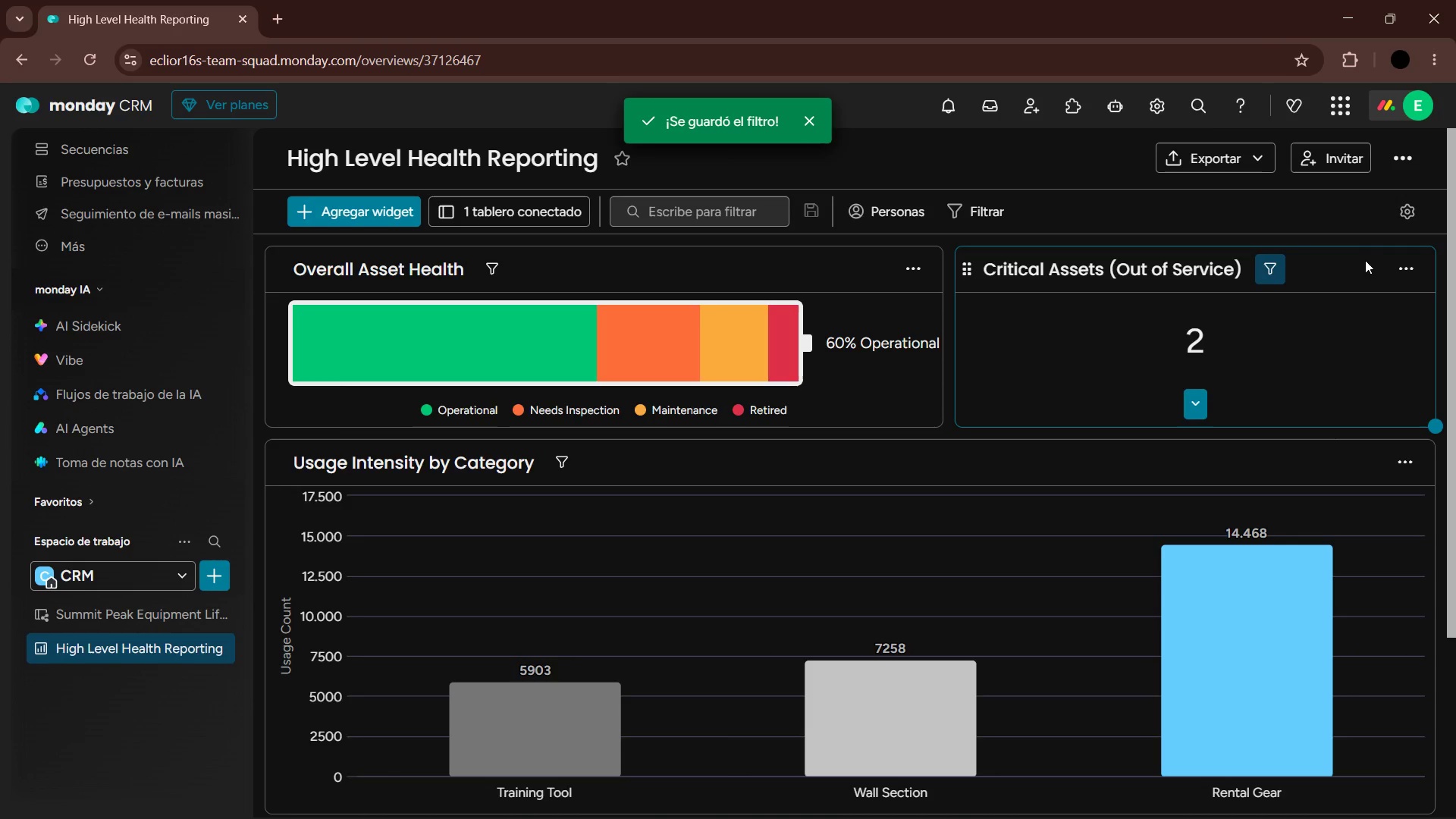 
left_click([1395, 270])
 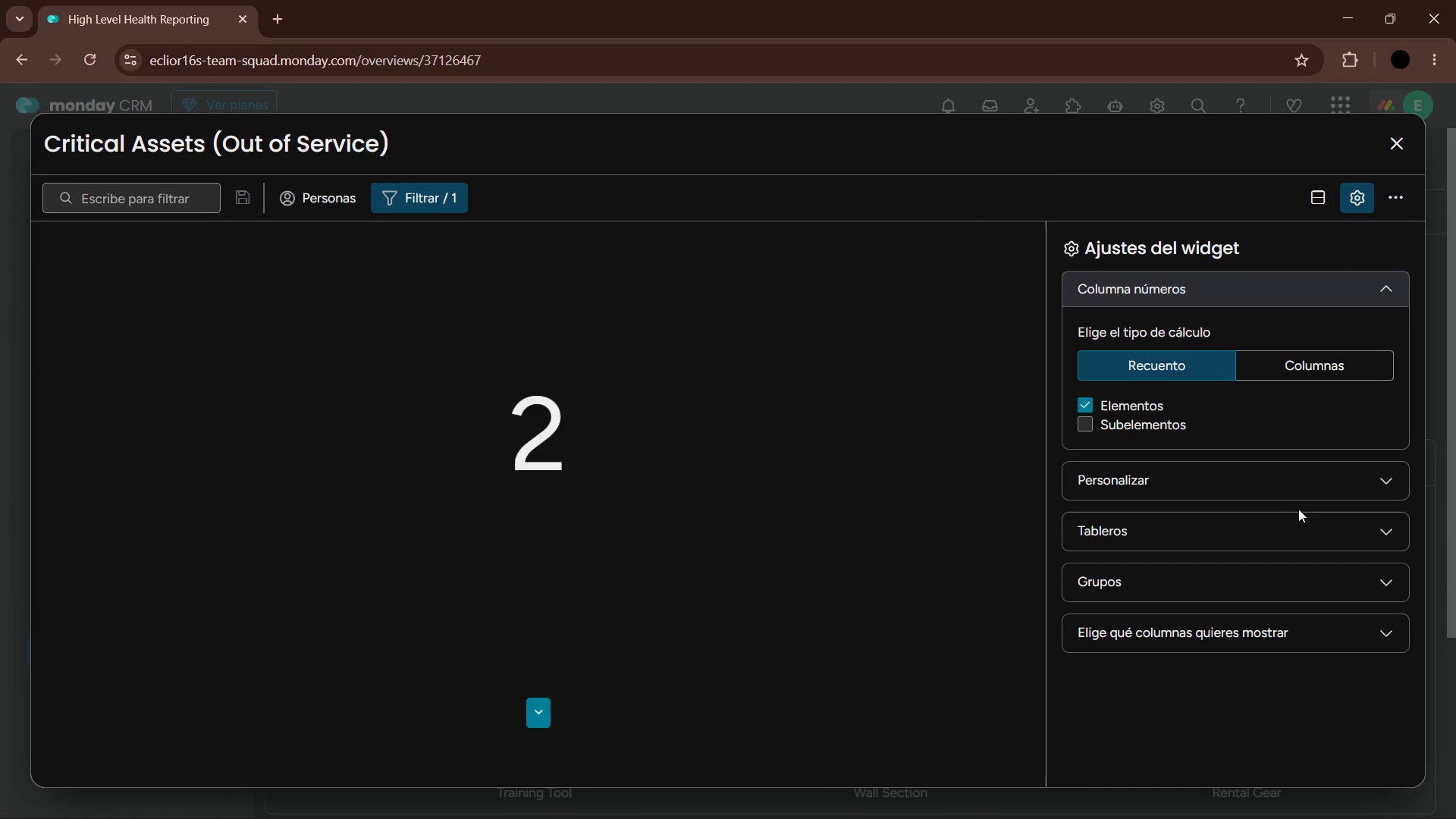 
left_click([1297, 494])
 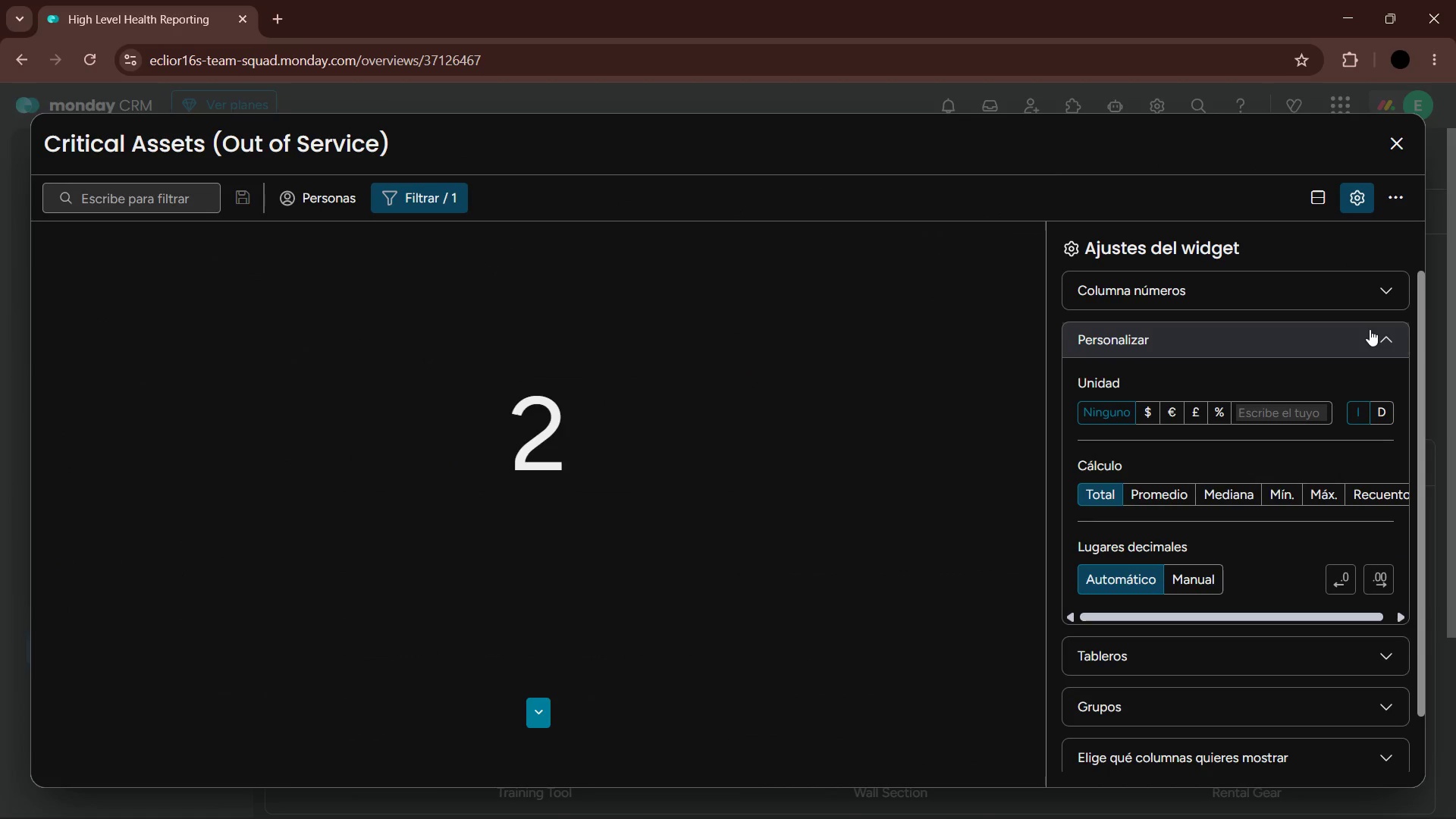 
left_click([1370, 329])
 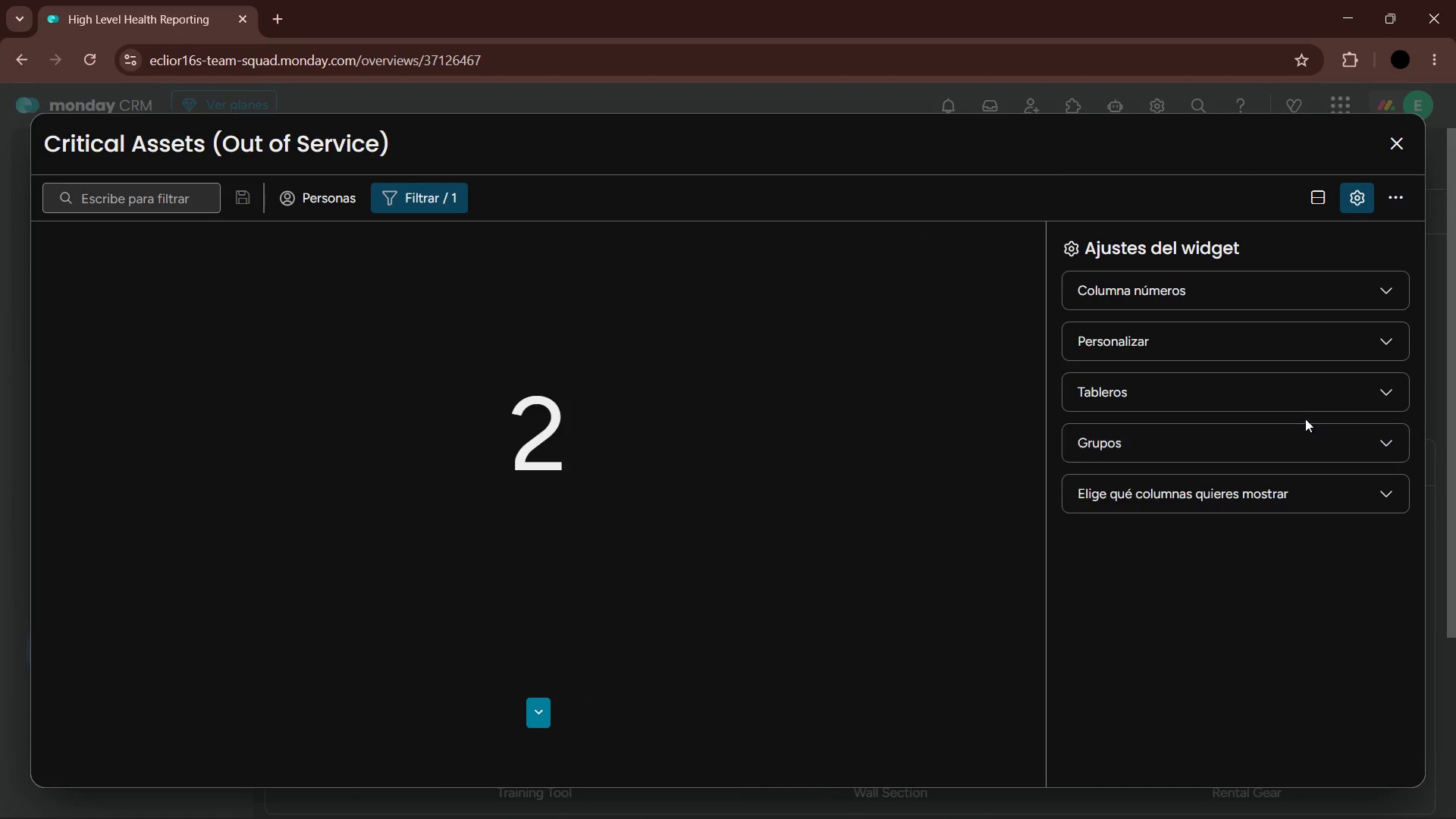 
left_click([1305, 410])
 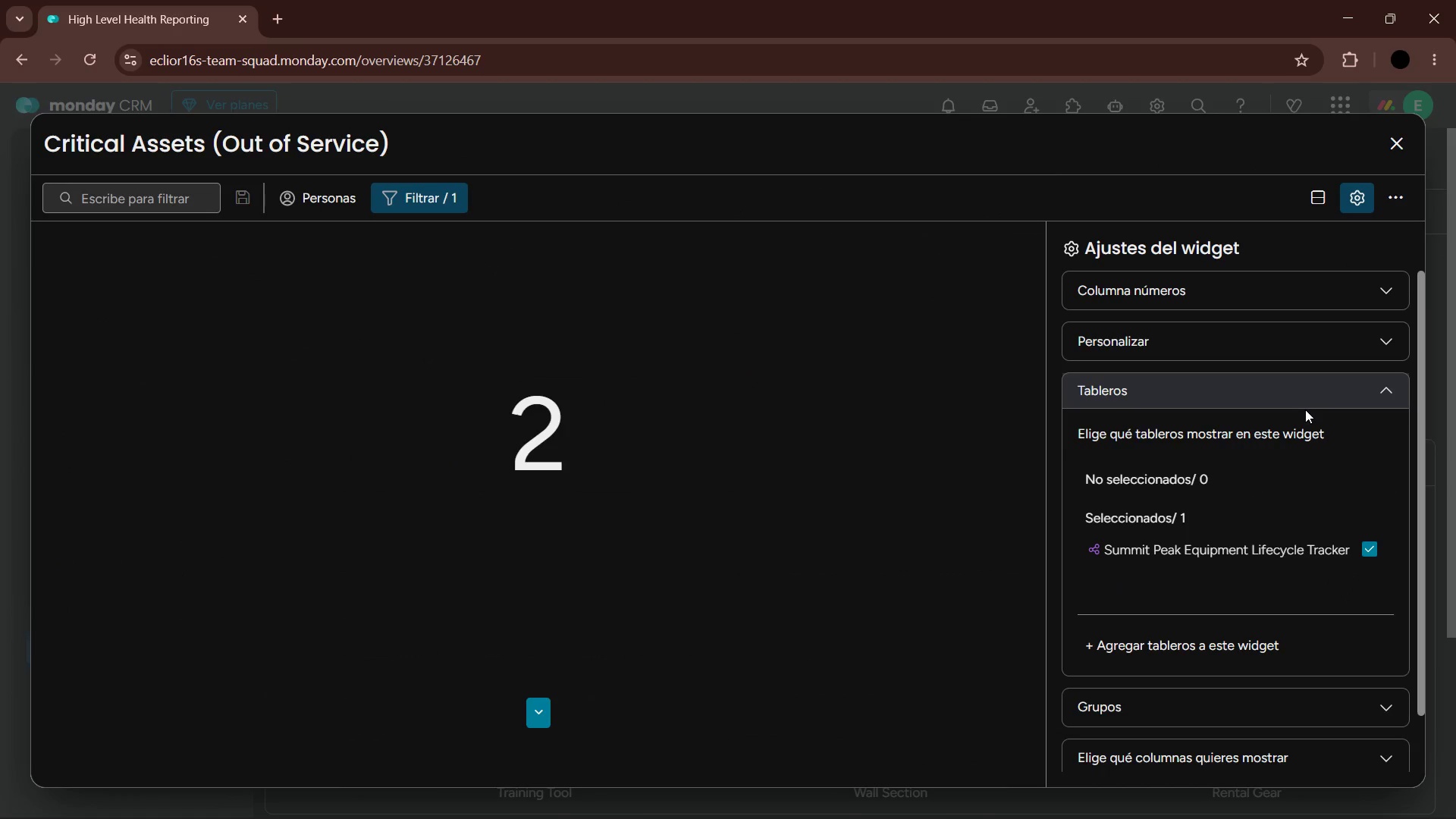 
left_click([1305, 410])
 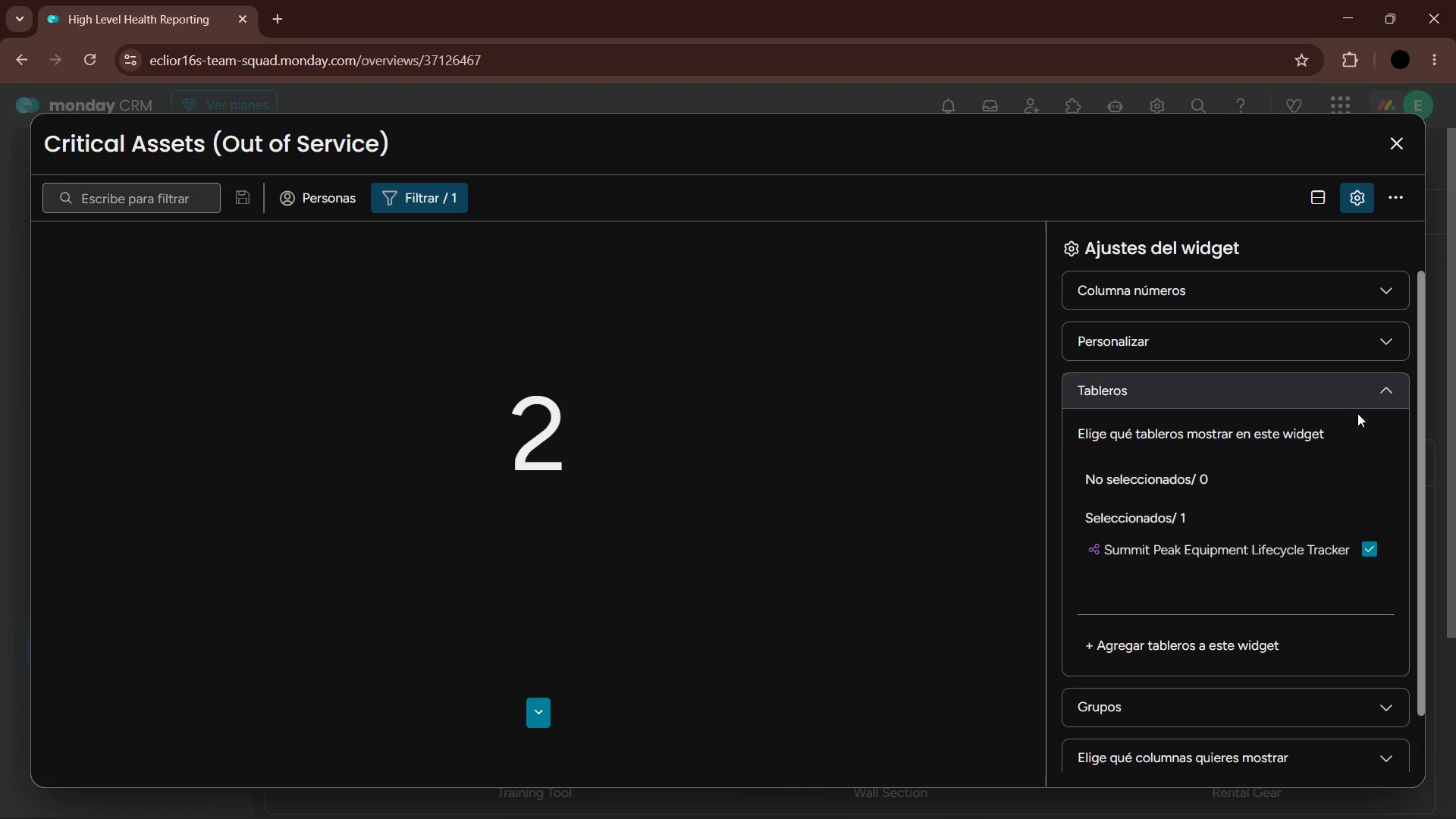 
left_click([1392, 388])
 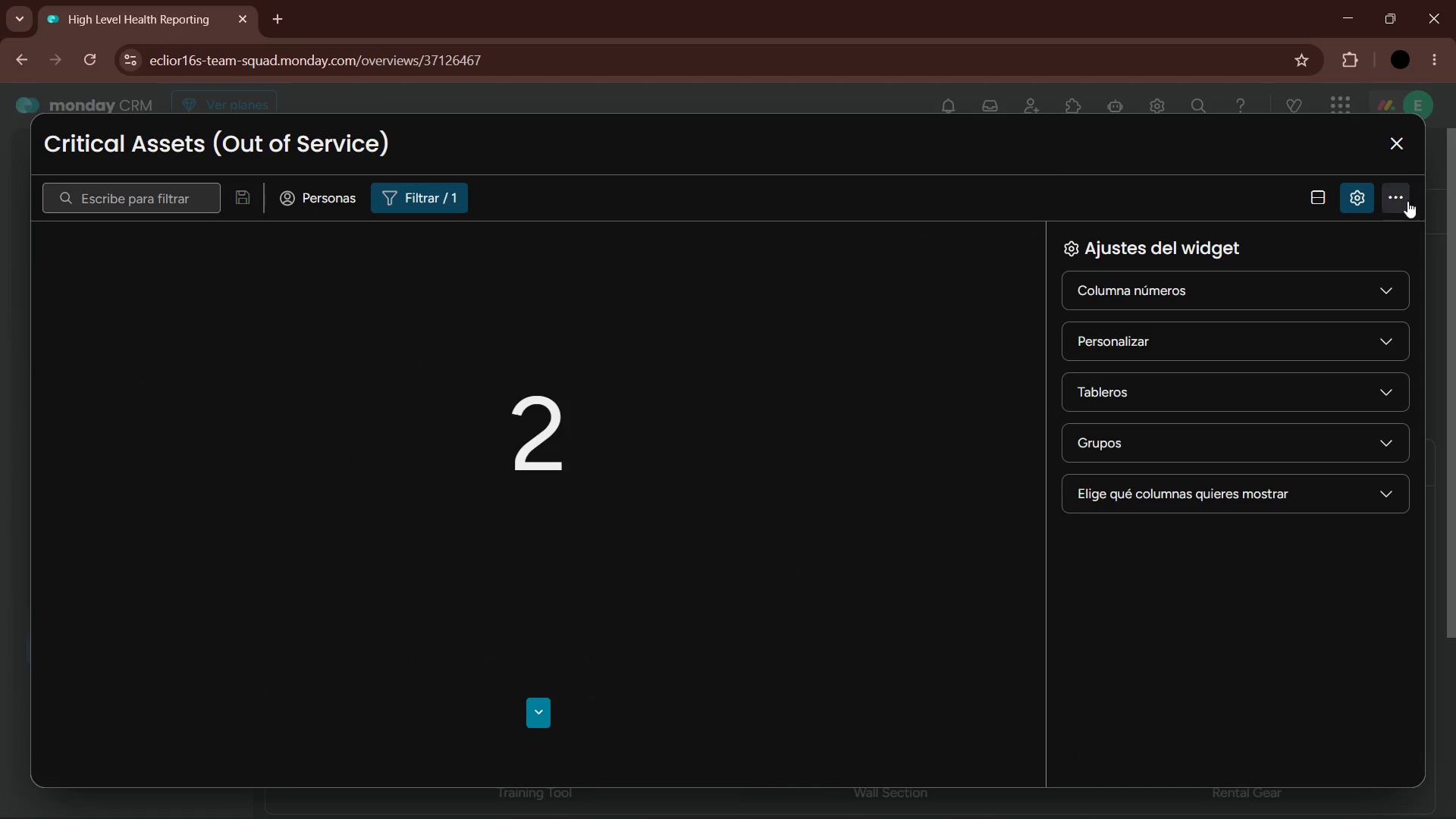 
left_click([1395, 156])
 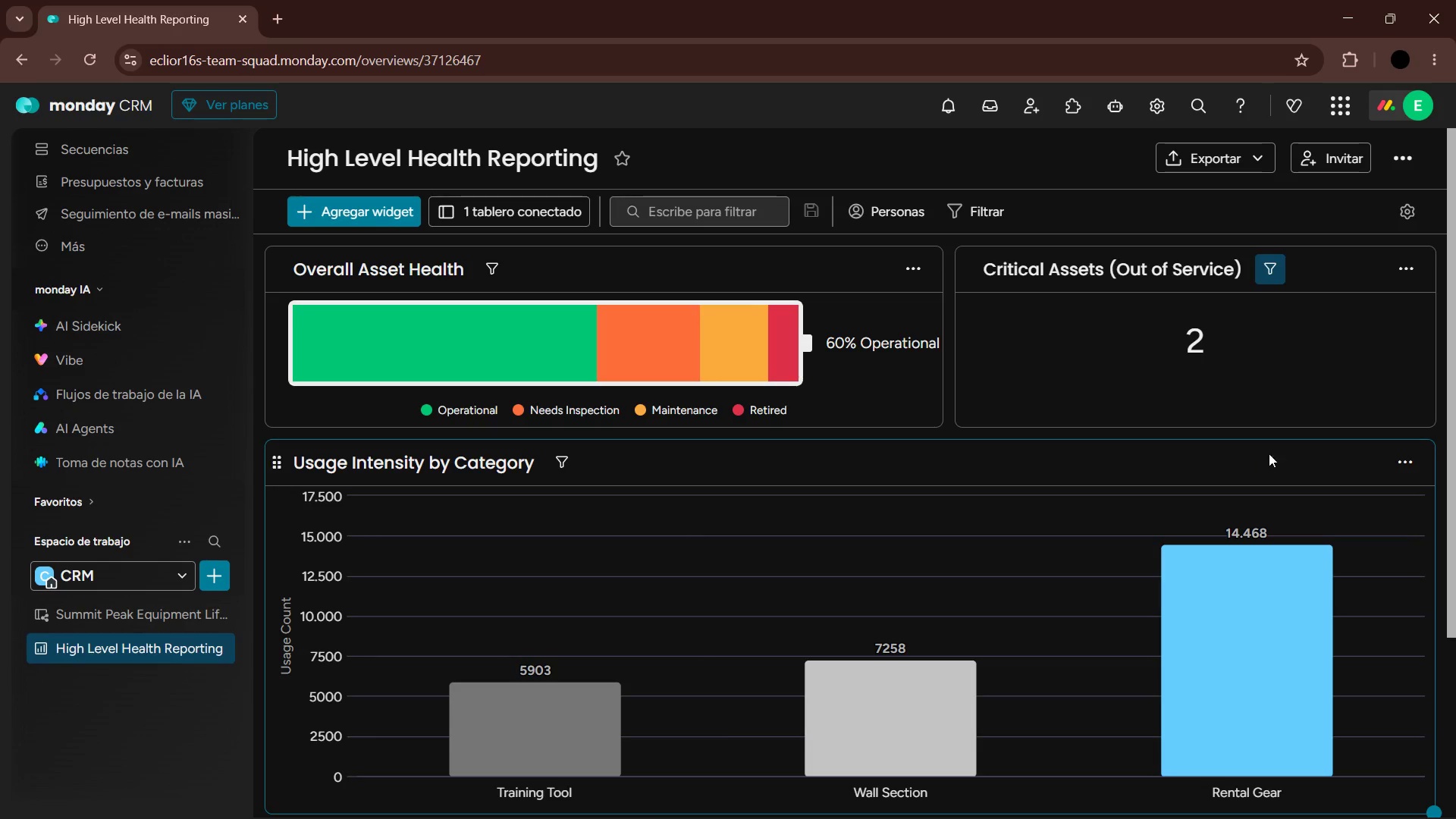 
scroll: coordinate [1172, 535], scroll_direction: up, amount: 5.0
 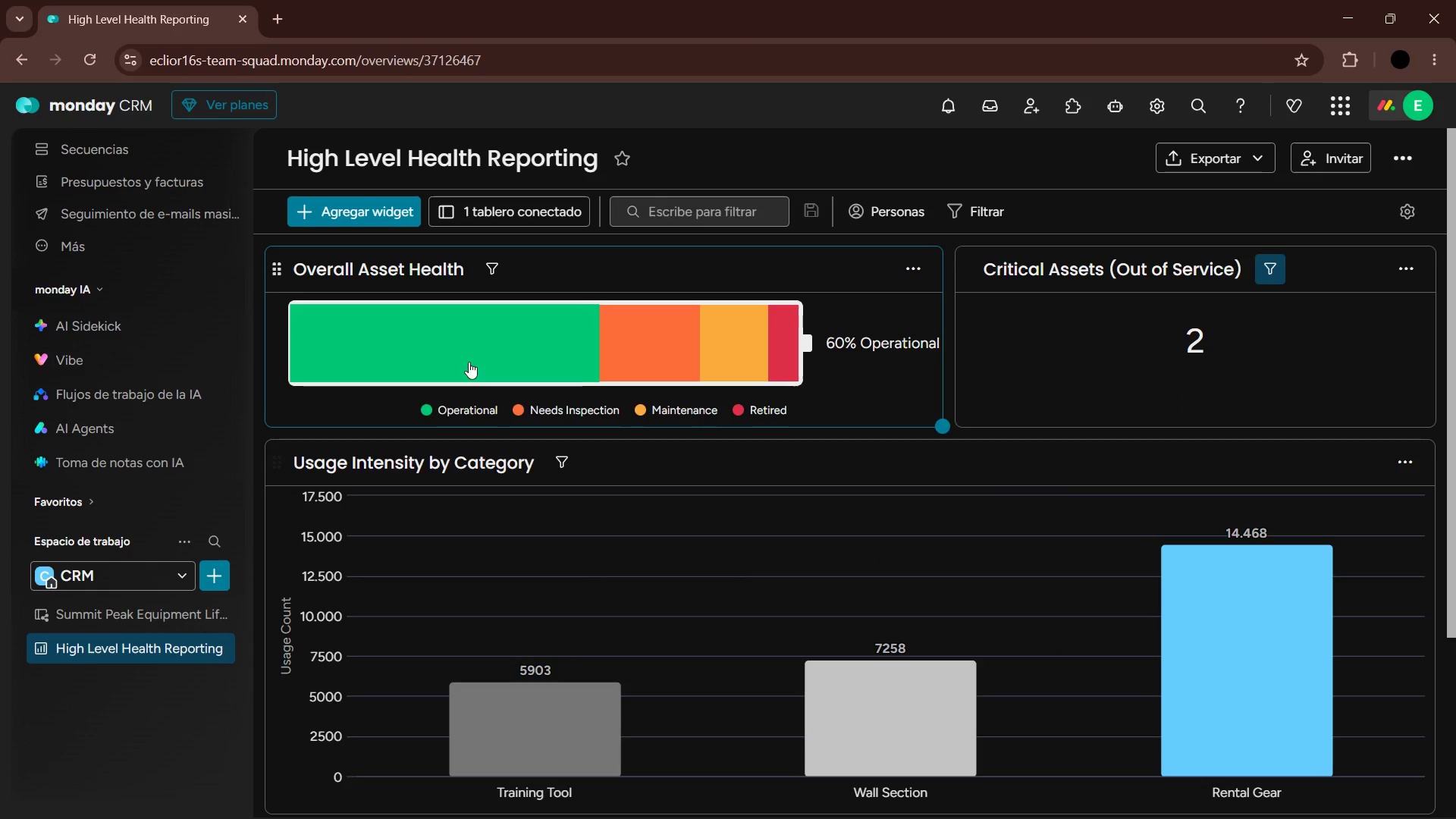 
left_click([149, 610])
 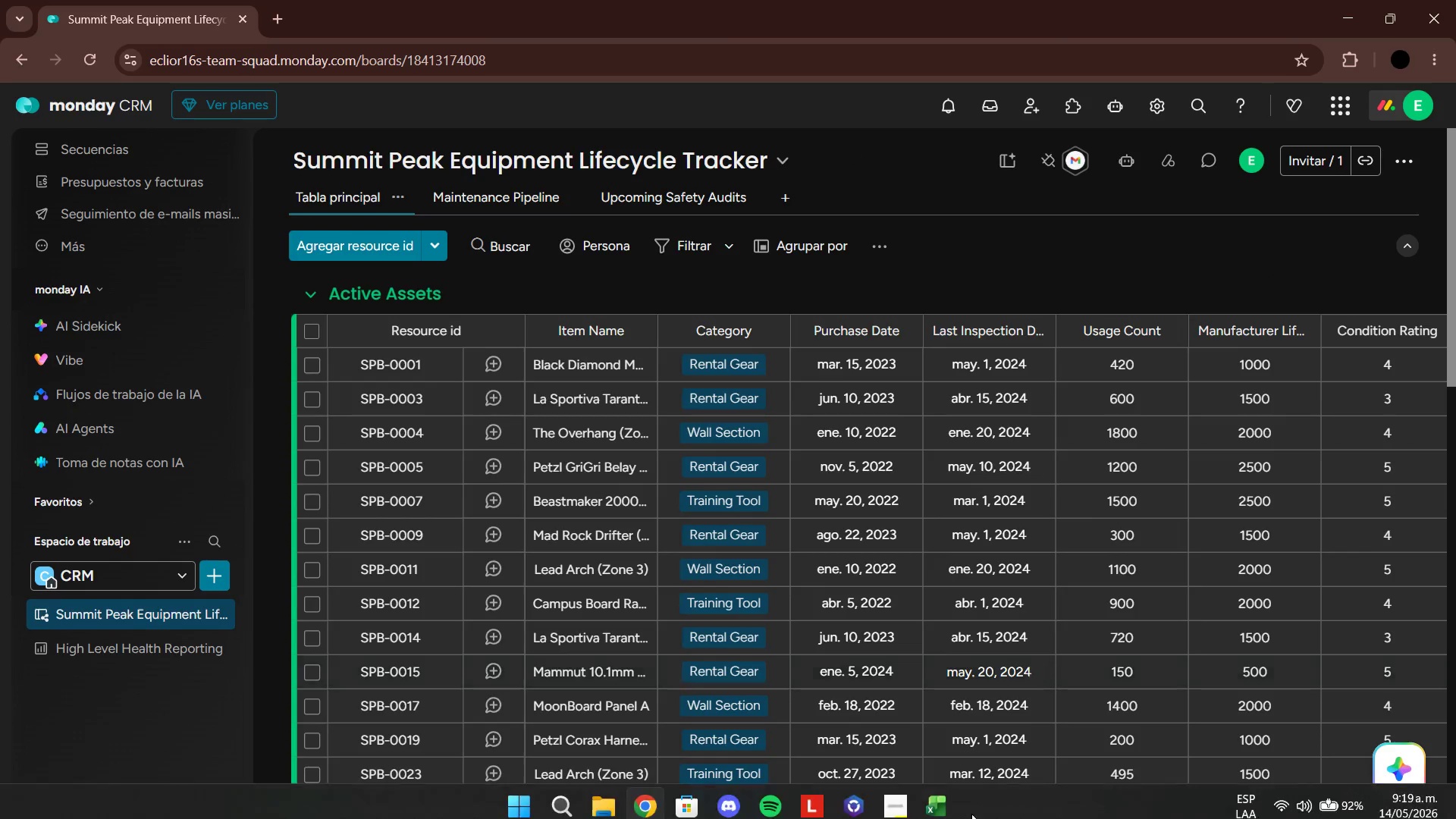 
left_click([888, 784])